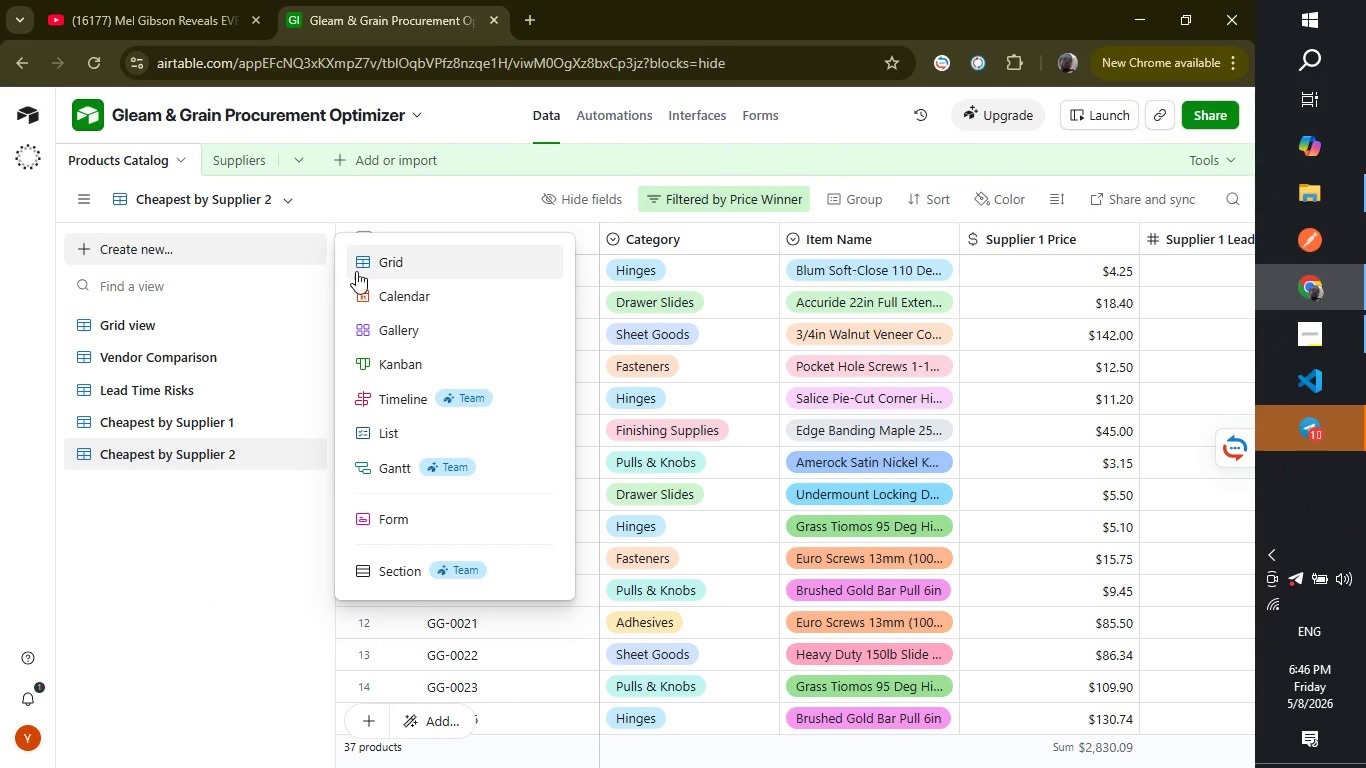 
left_click([356, 271])
 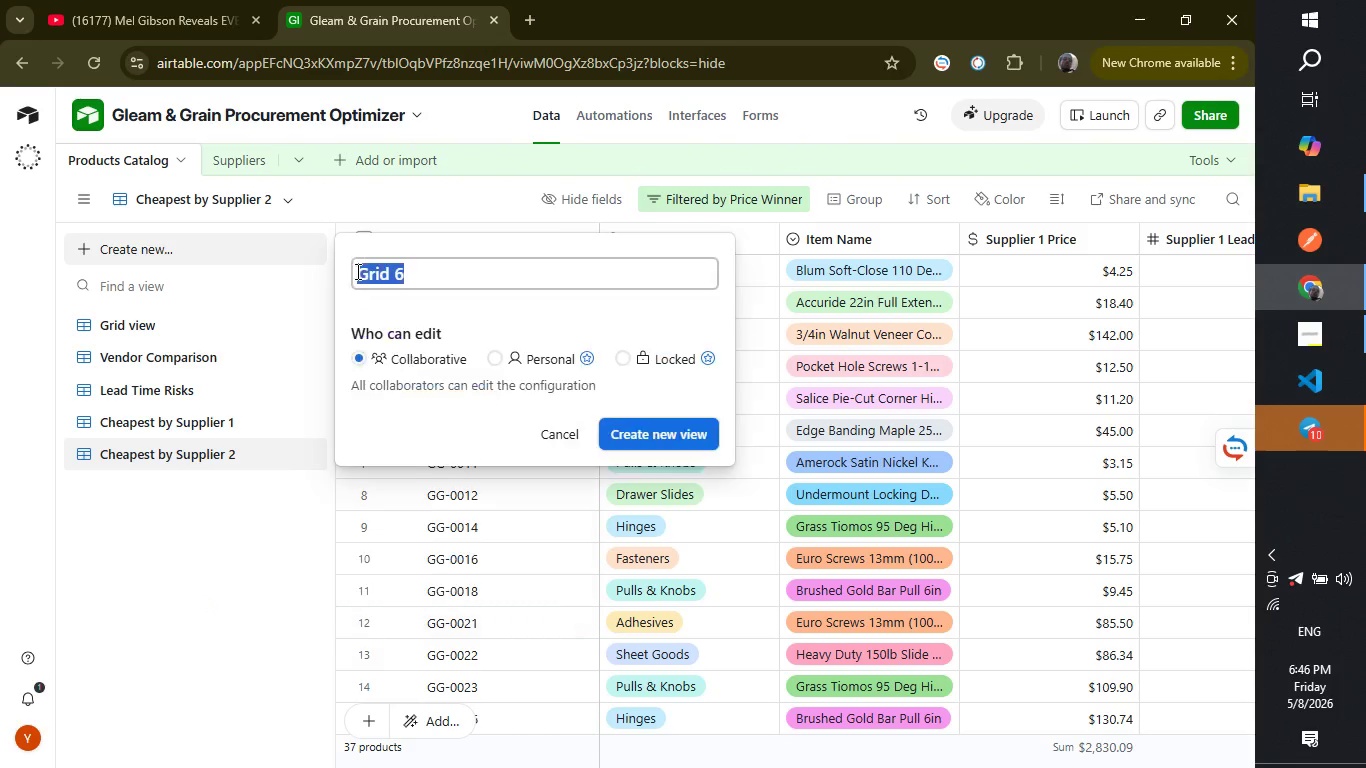 
type(Cheapest by Supplier 3)
 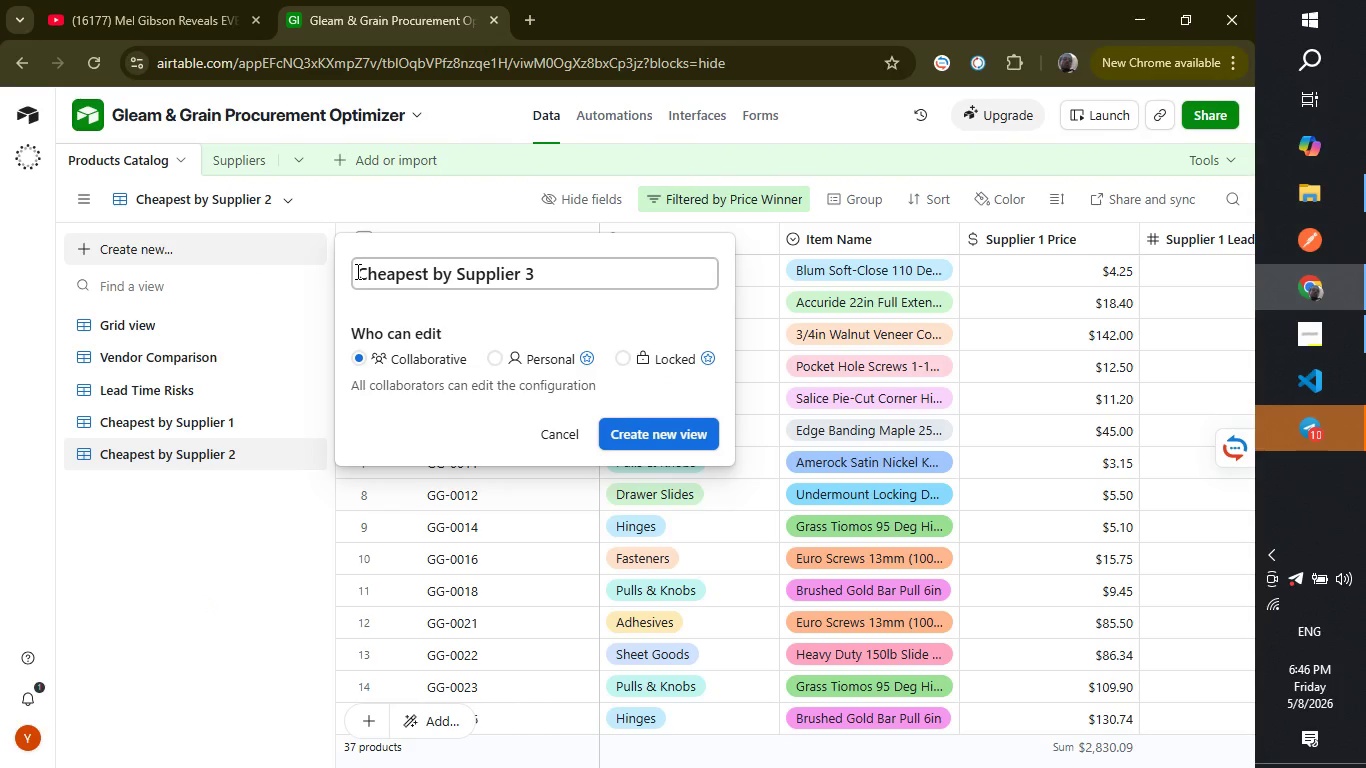 
key(Enter)
 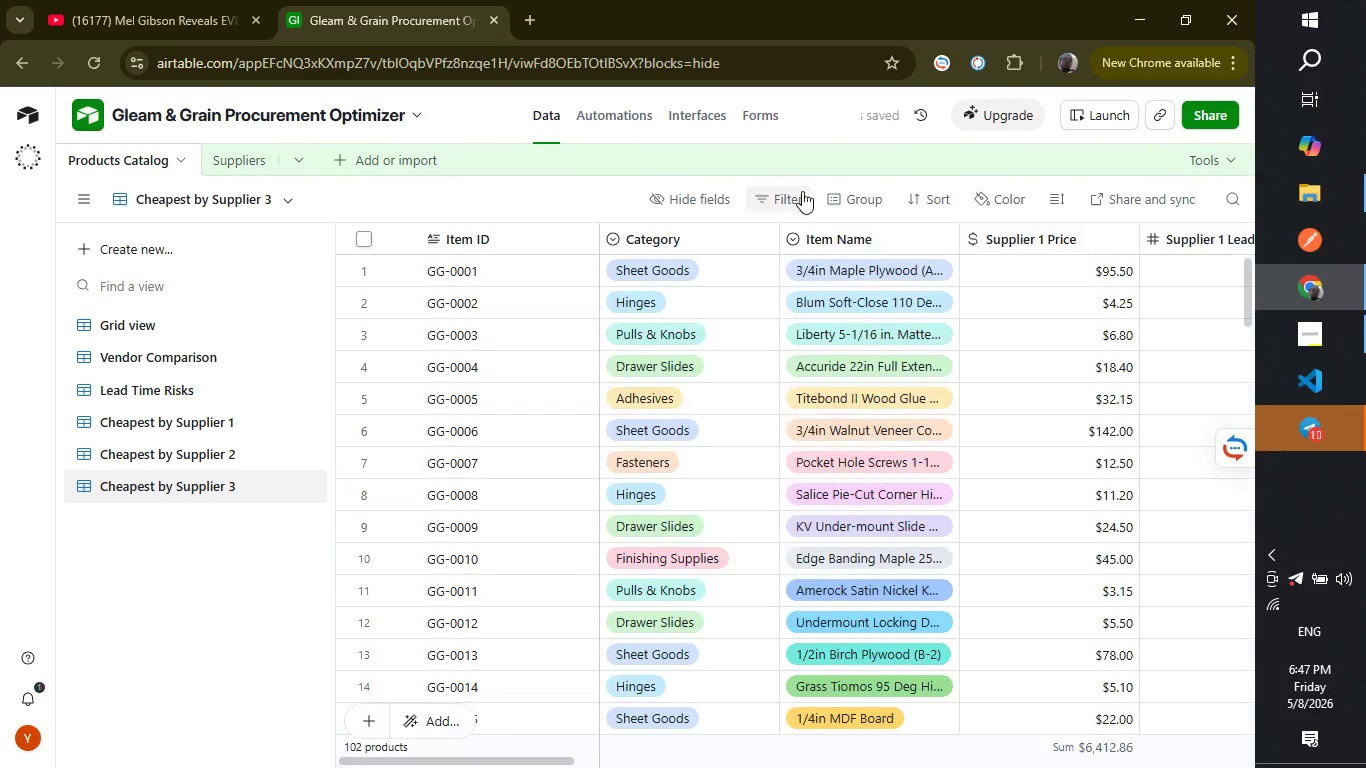 
left_click([787, 188])
 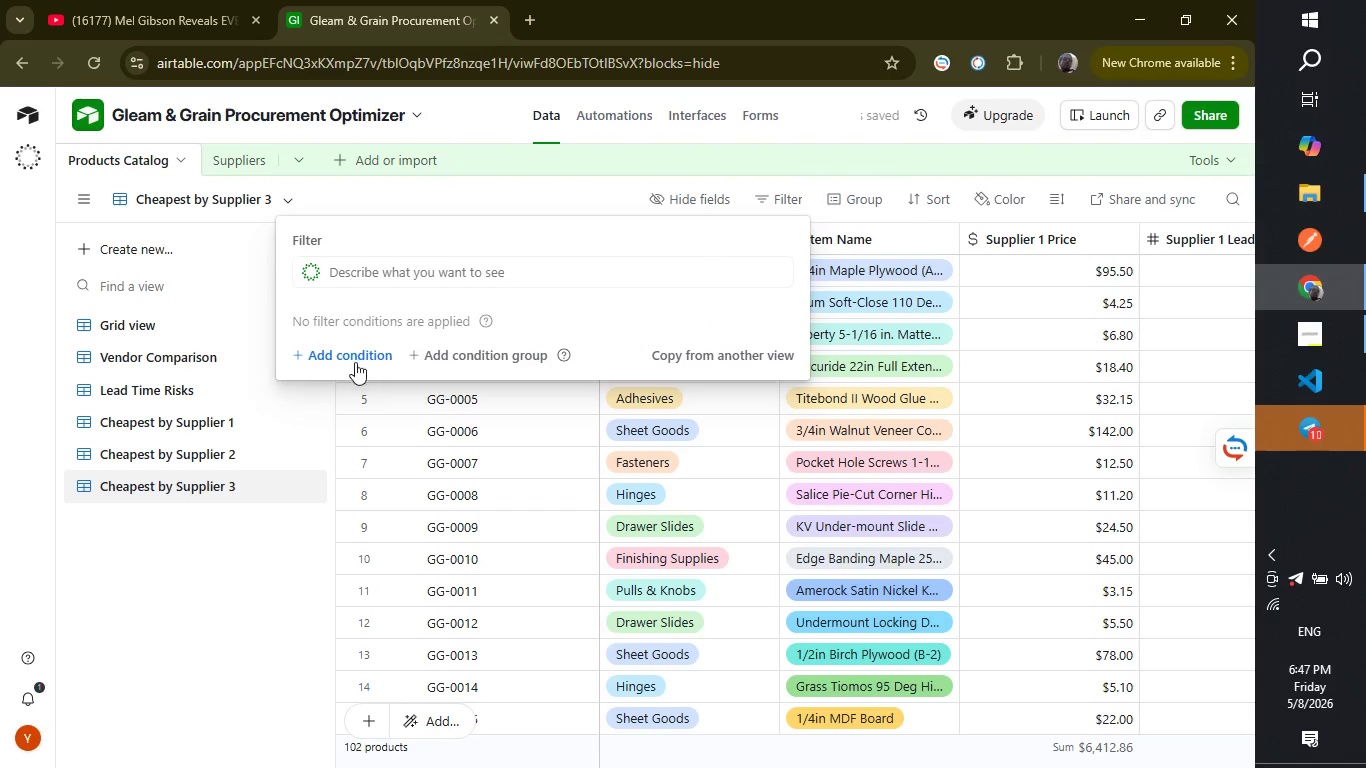 
left_click([350, 363])
 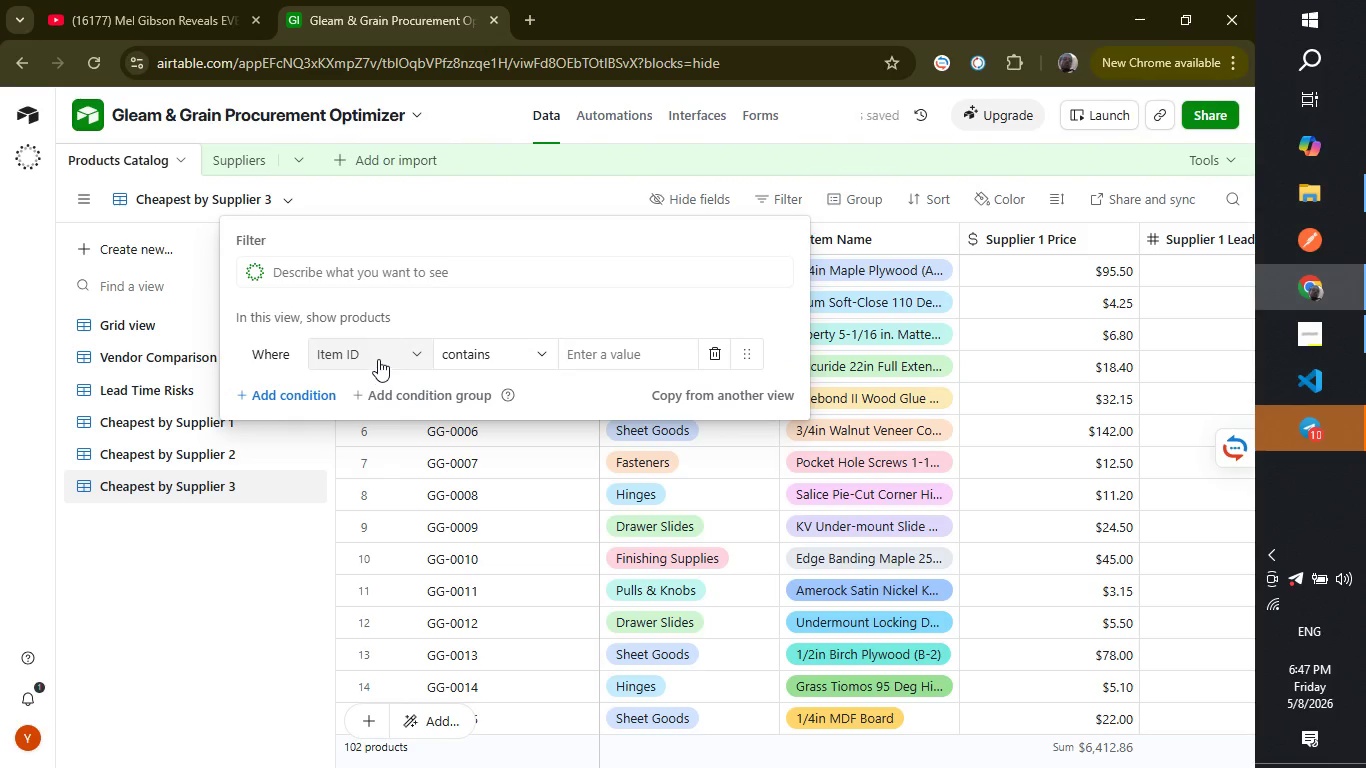 
left_click([378, 359])
 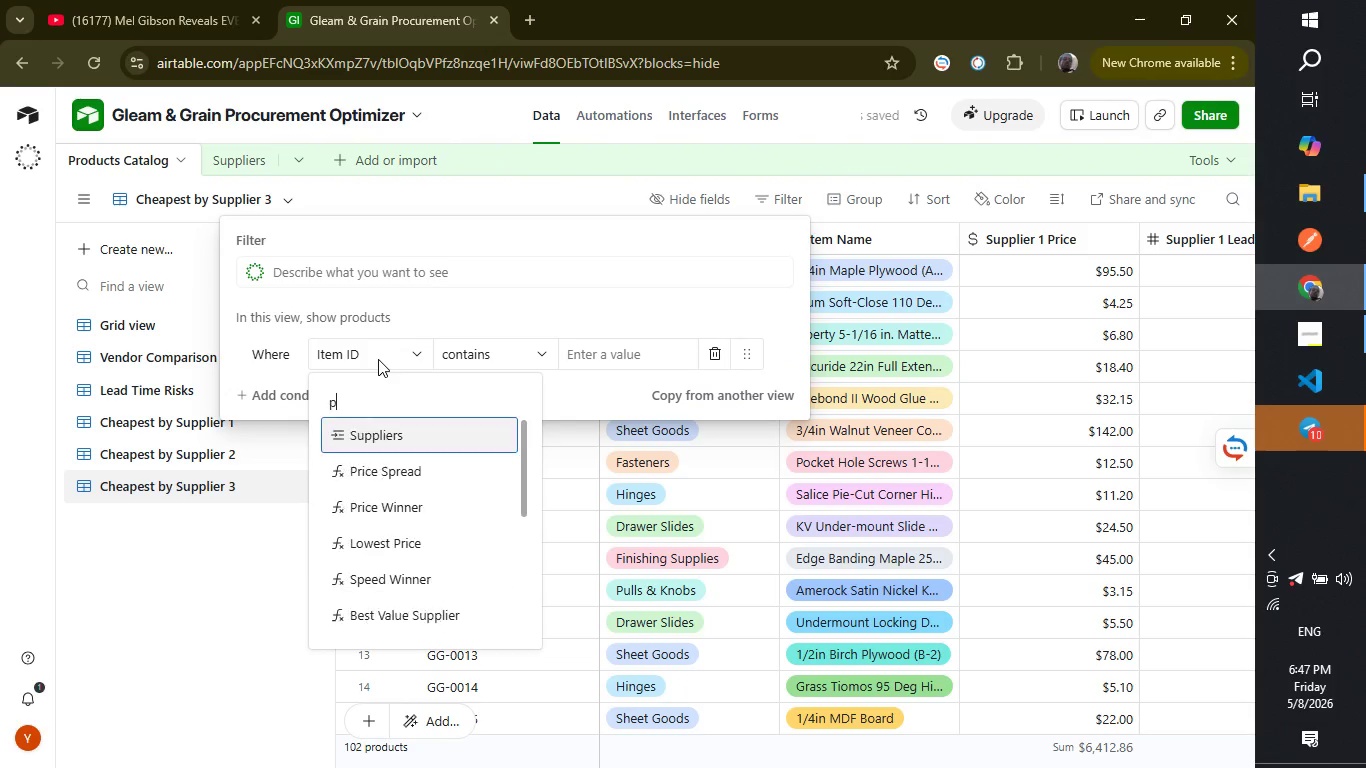 
type(pri)
 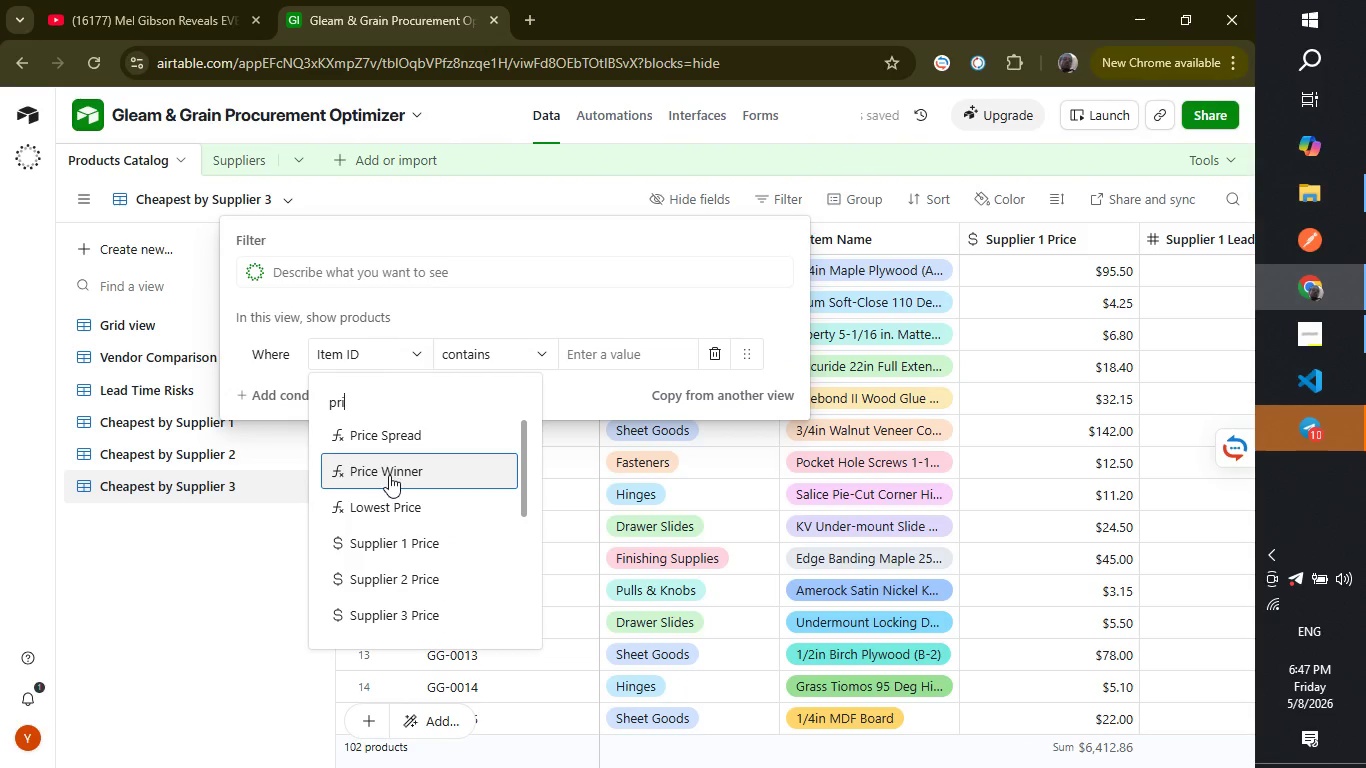 
left_click([389, 475])
 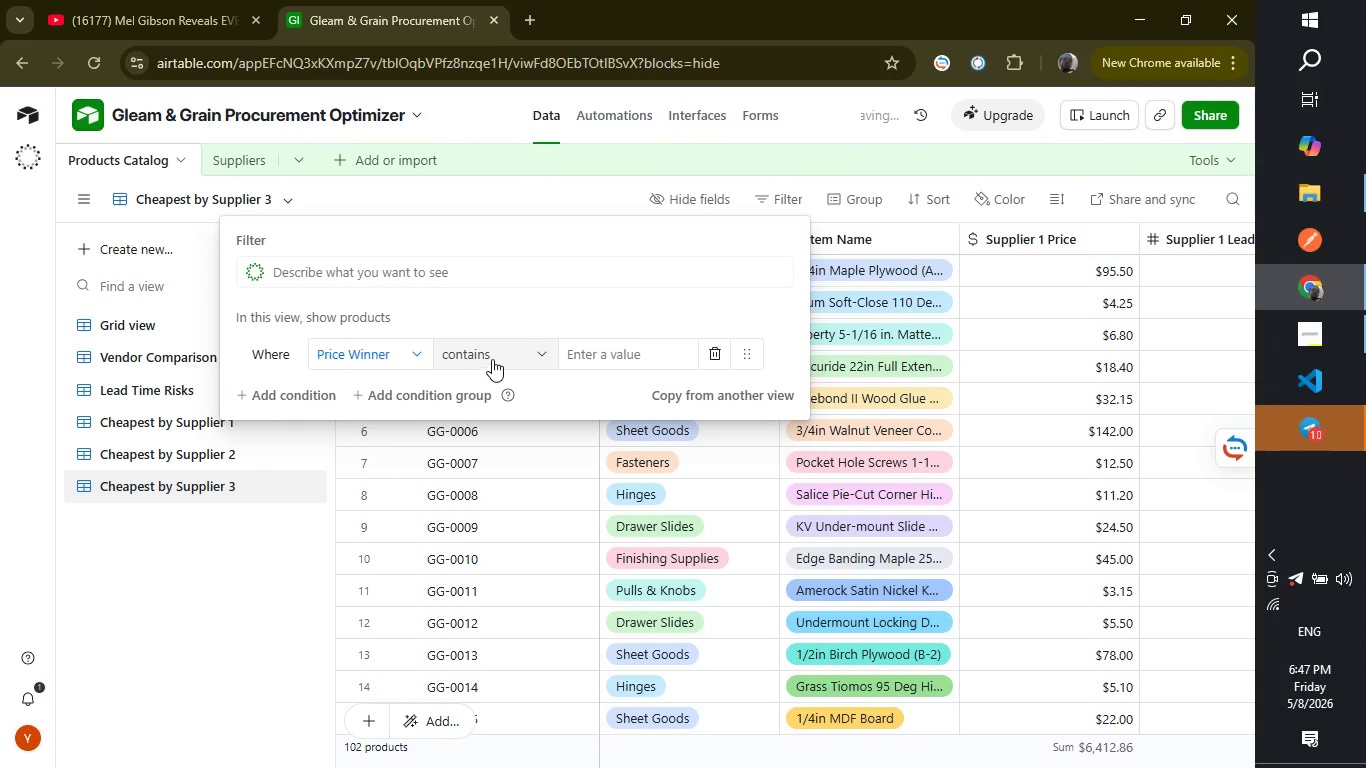 
left_click([492, 359])
 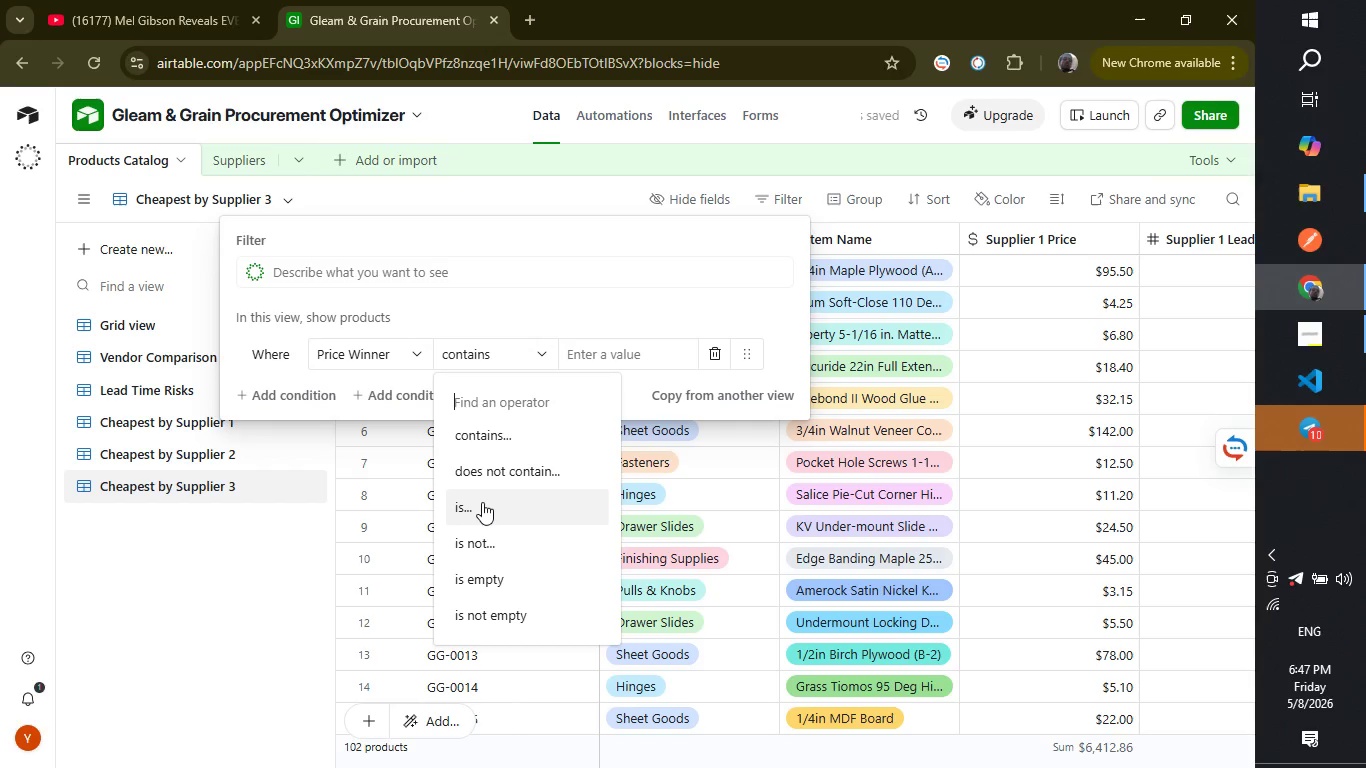 
left_click([482, 502])
 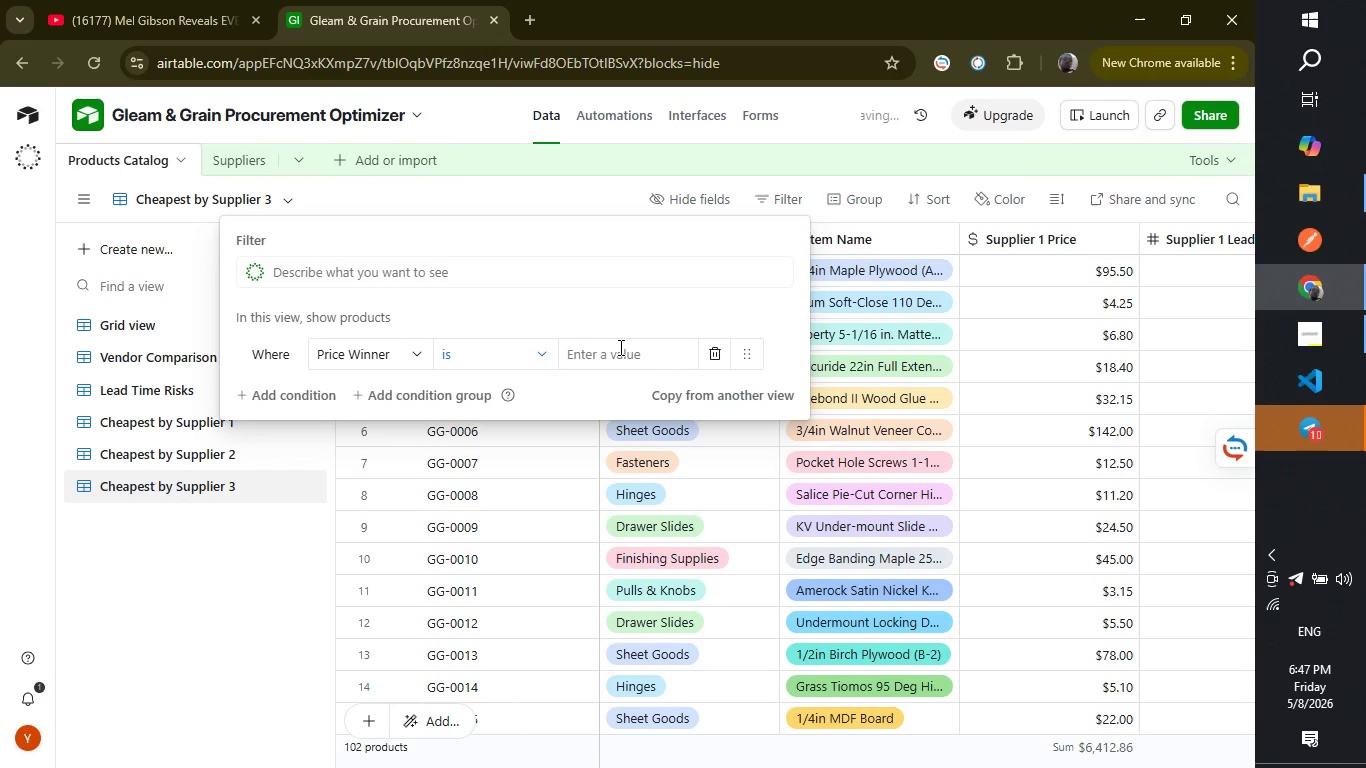 
left_click([619, 347])
 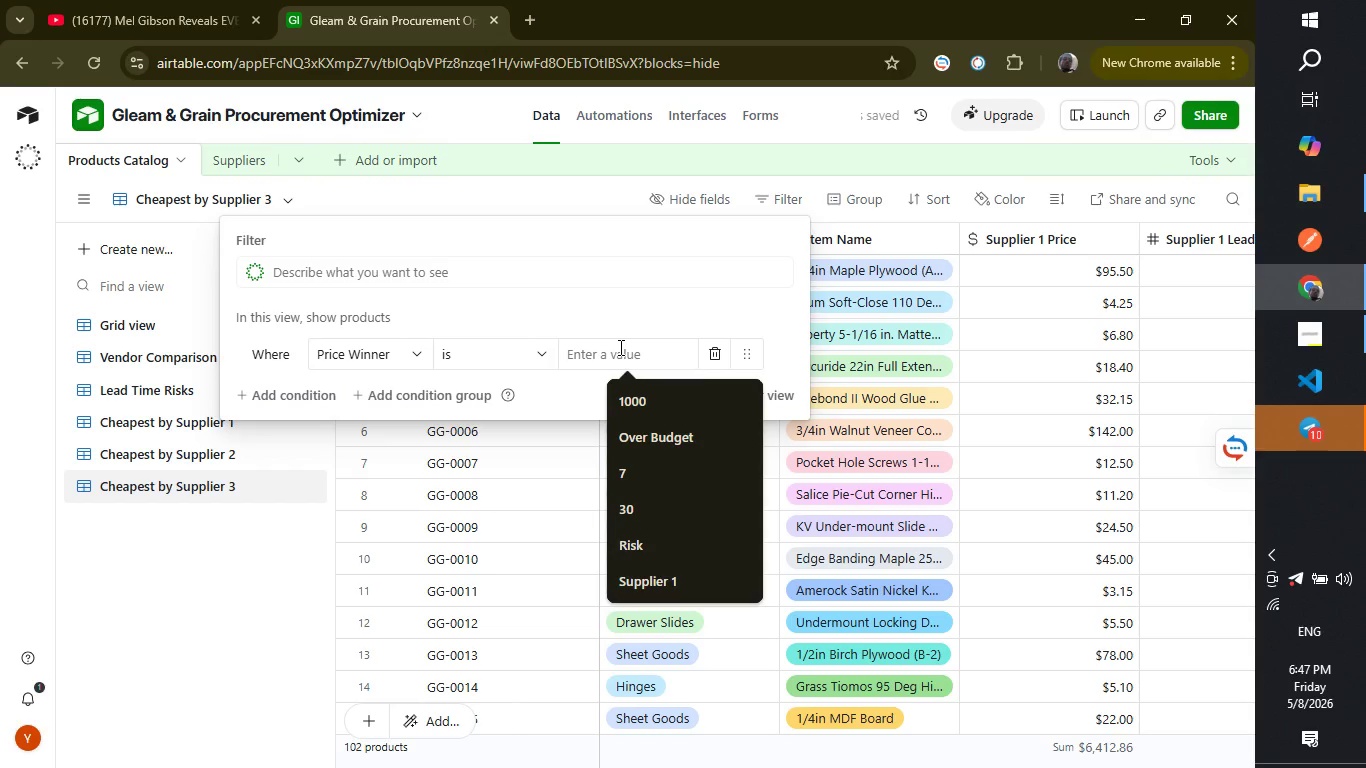 
type(Supplier 3)
 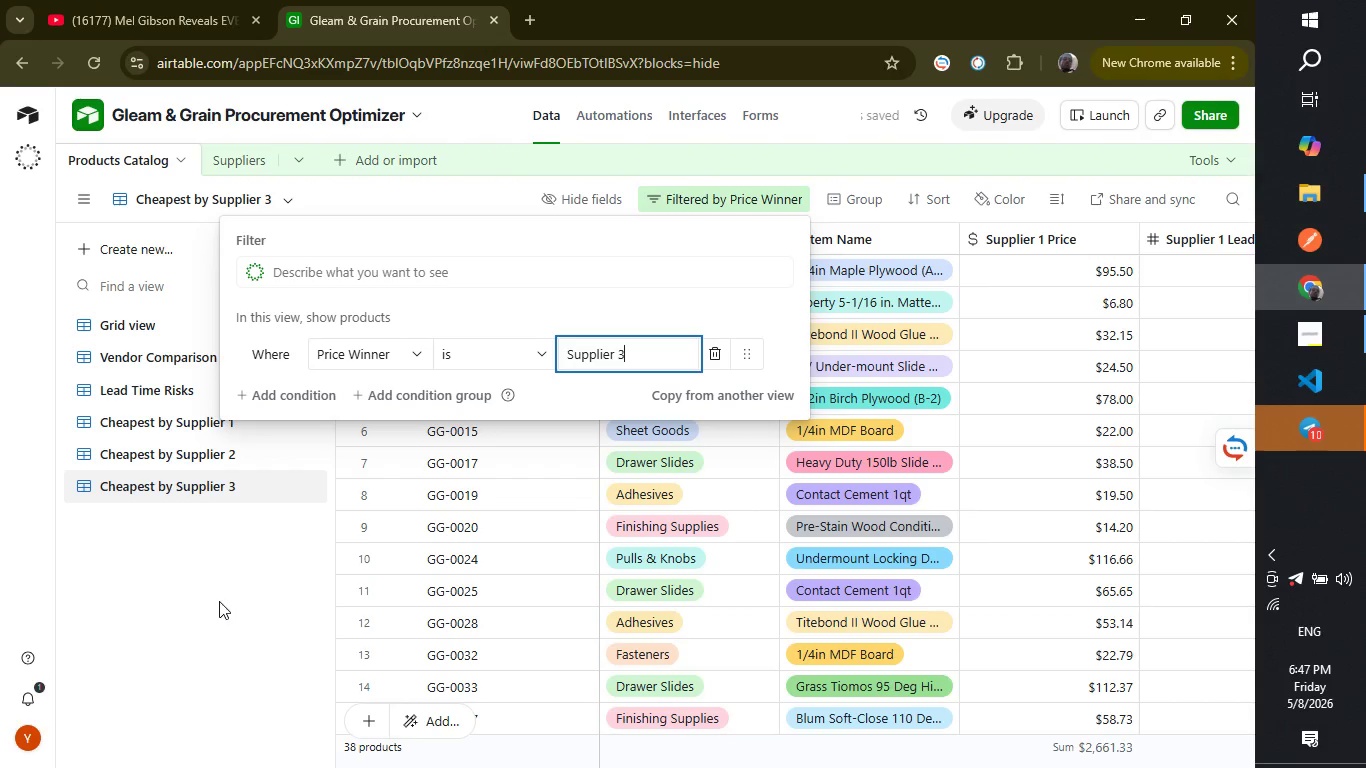 
left_click([219, 601])
 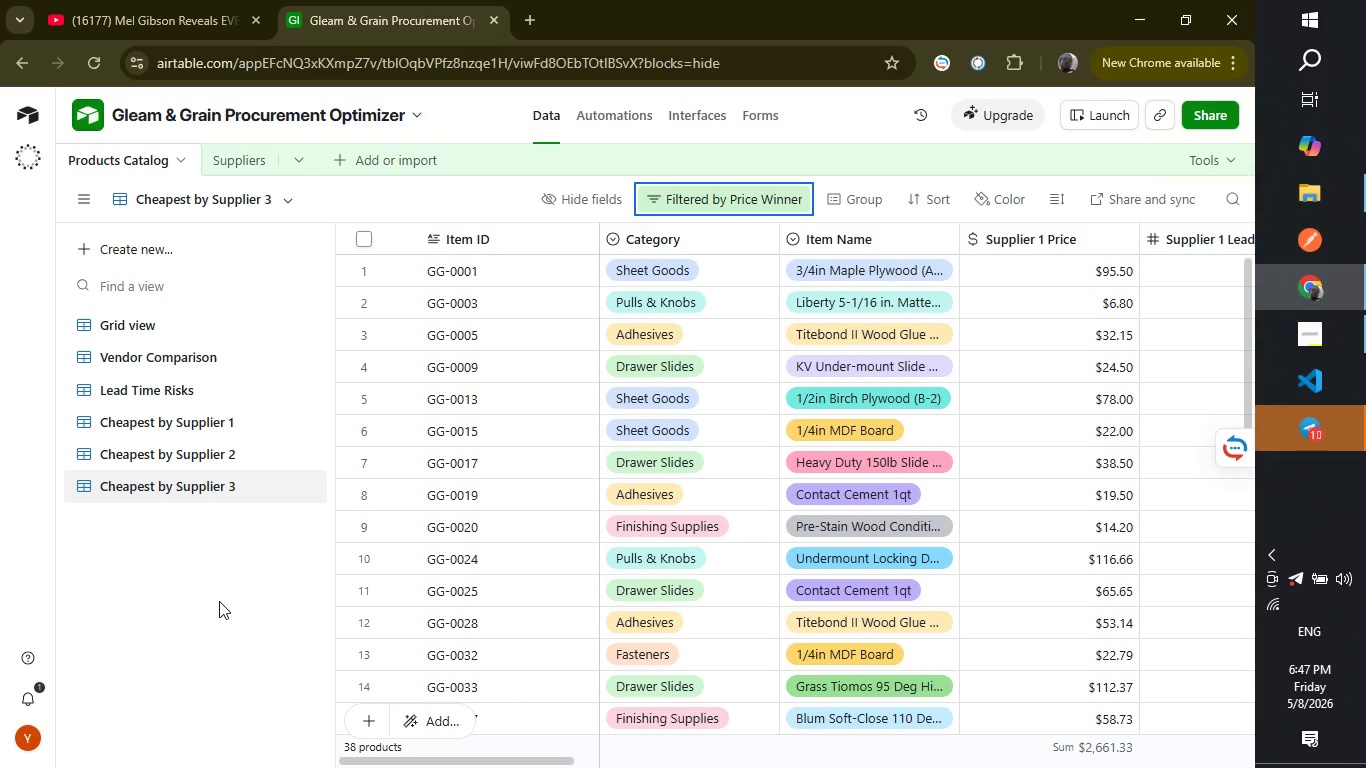 
wait(27.28)
 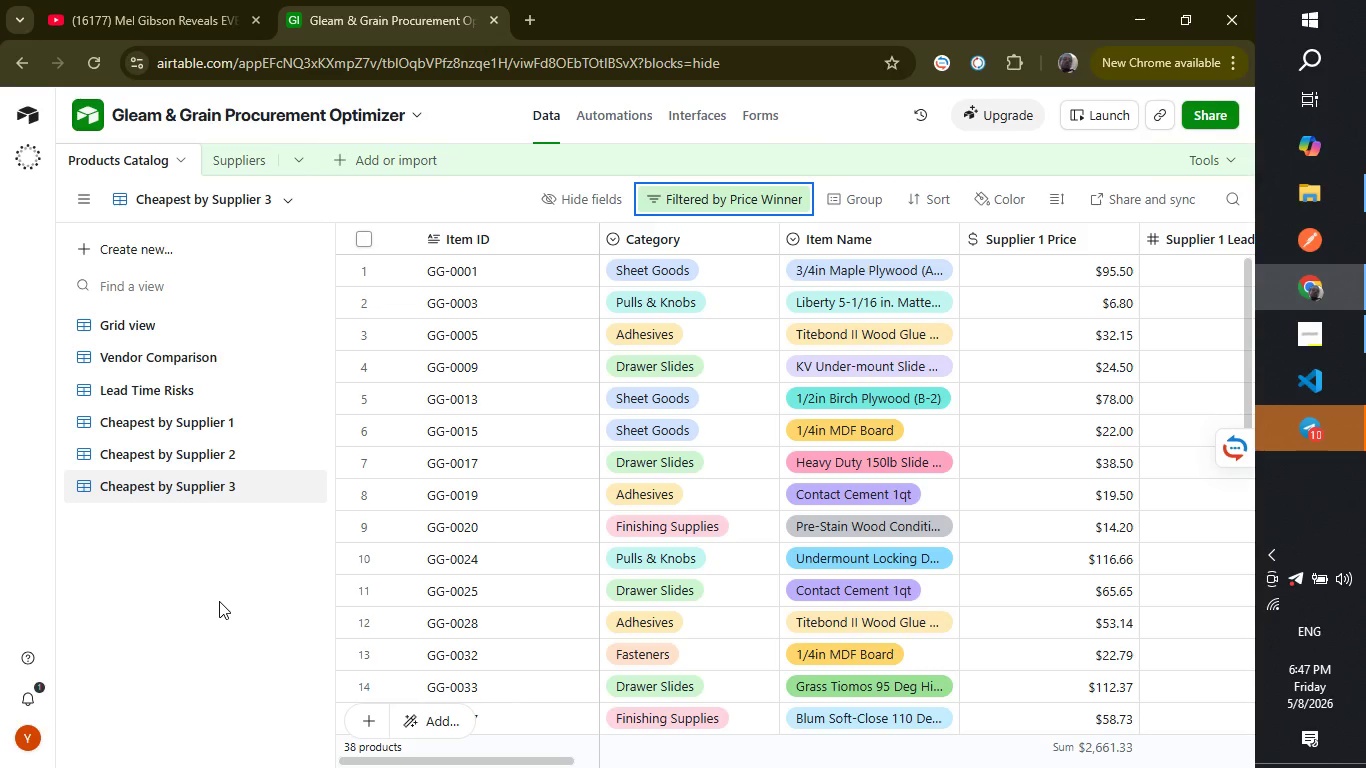 
left_click([137, 248])
 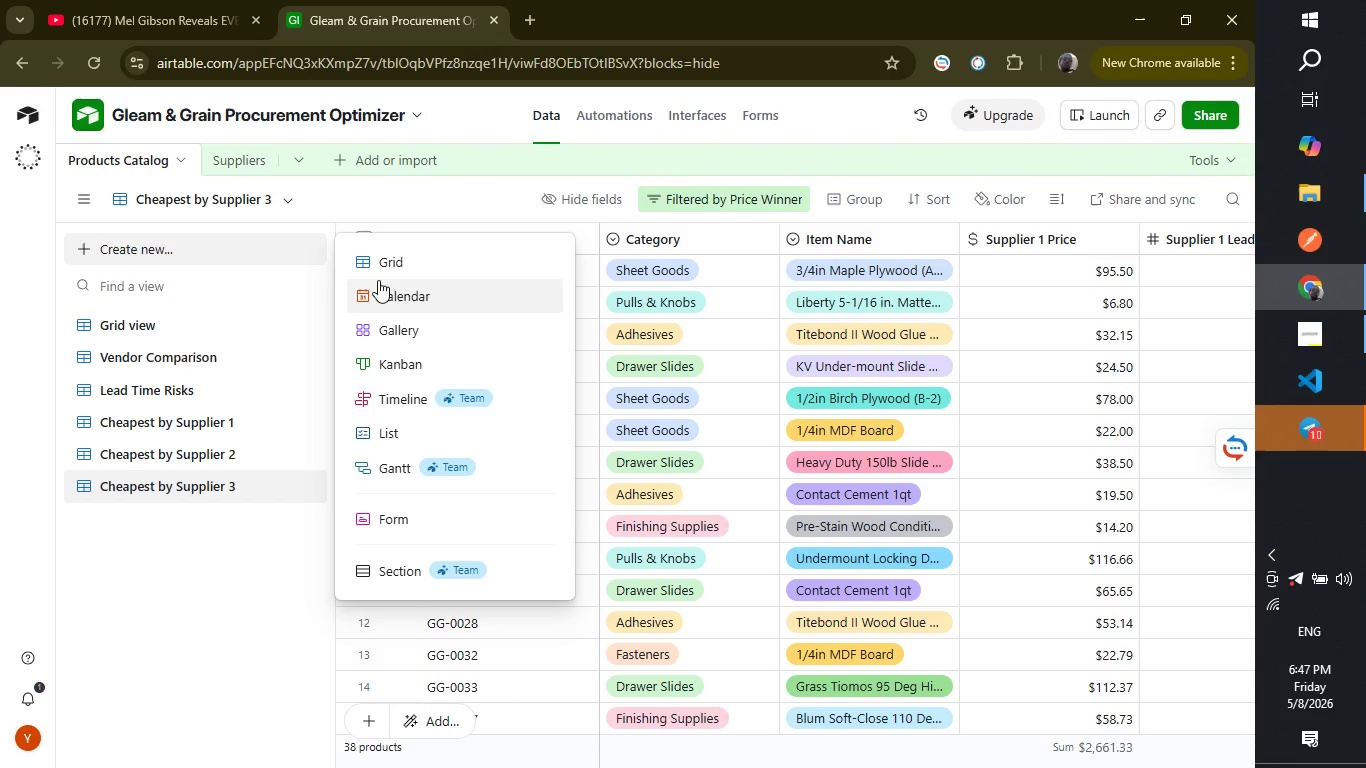 
left_click([399, 263])
 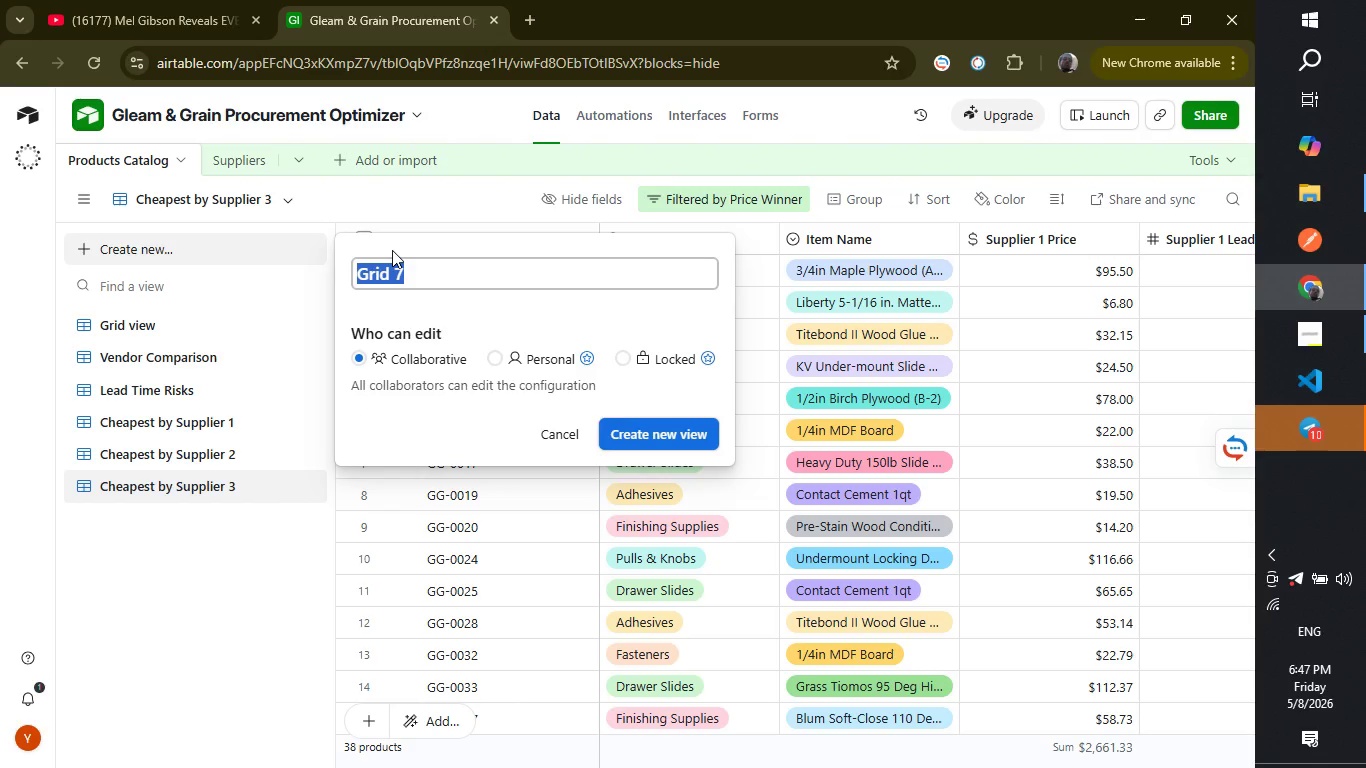 
wait(8.53)
 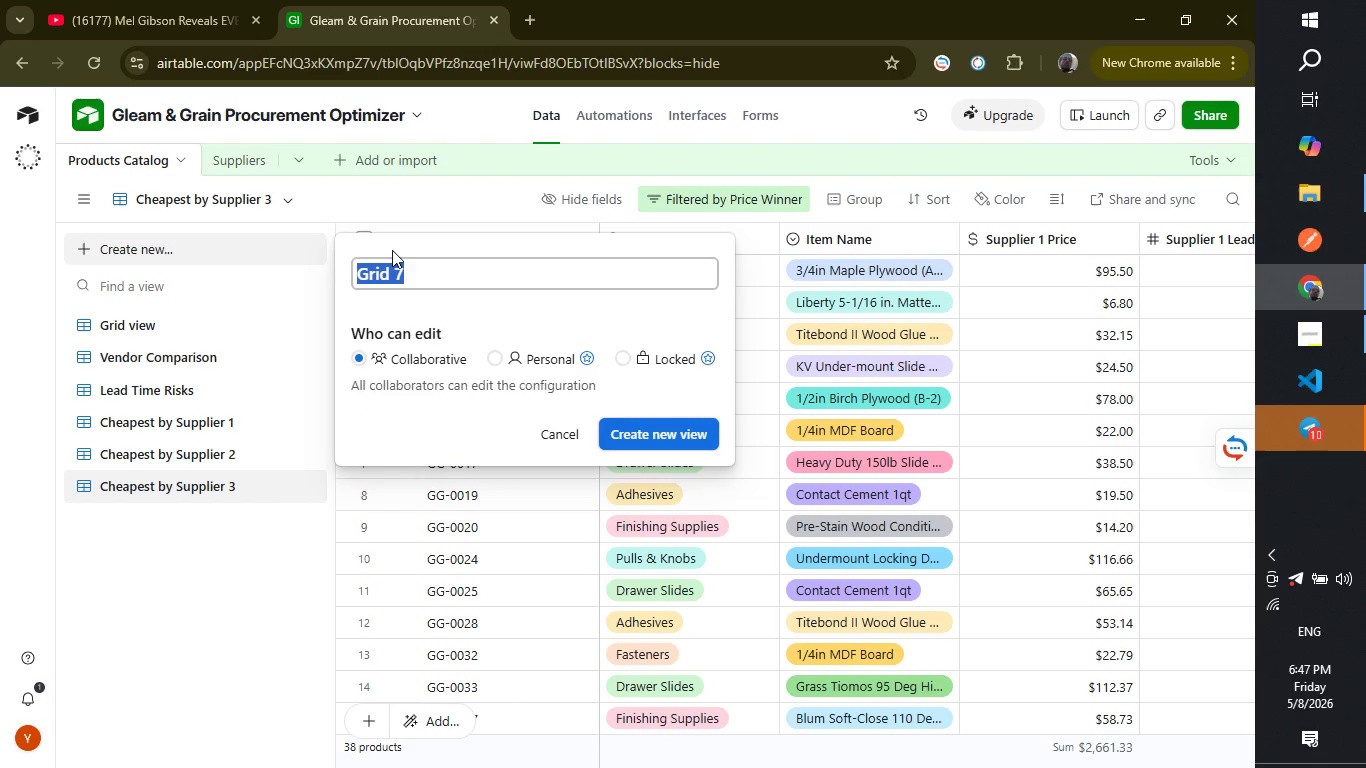 
type(Hardware)
 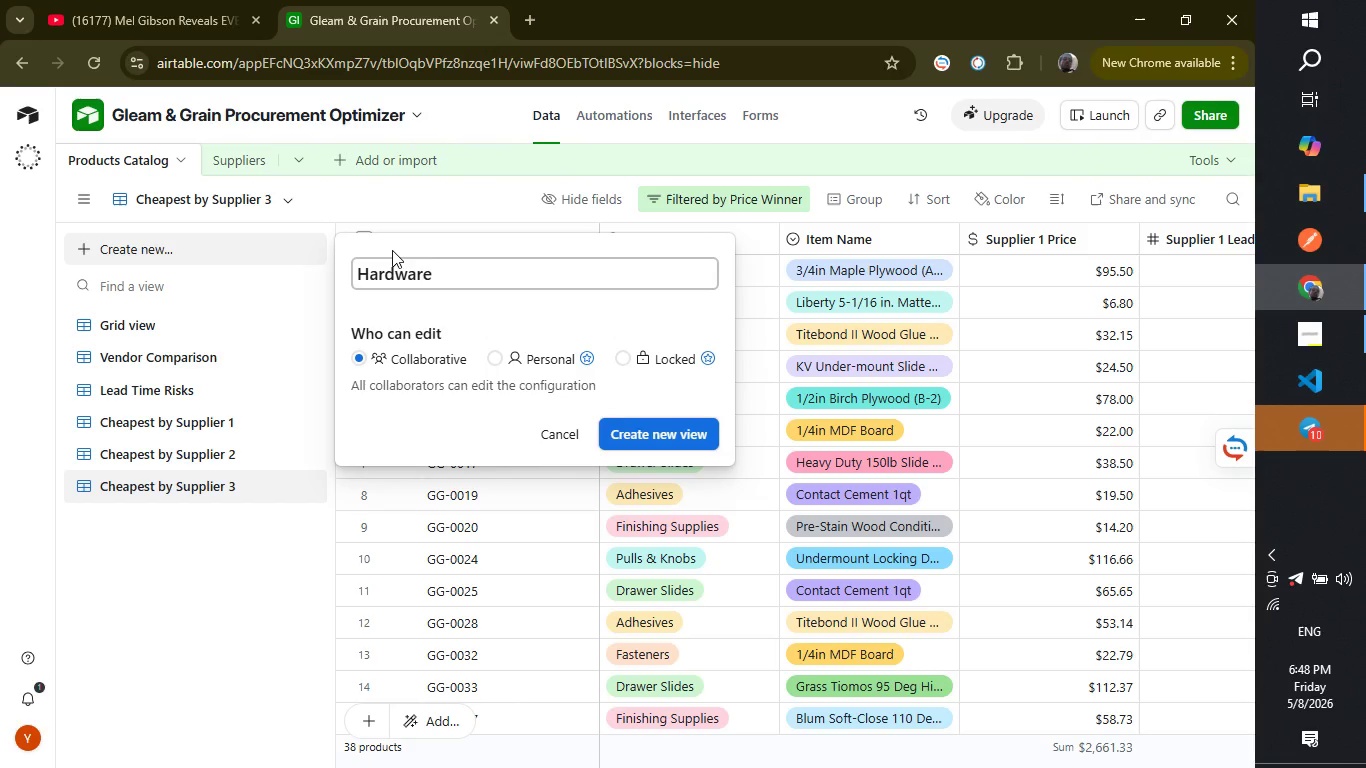 
type( Components)
 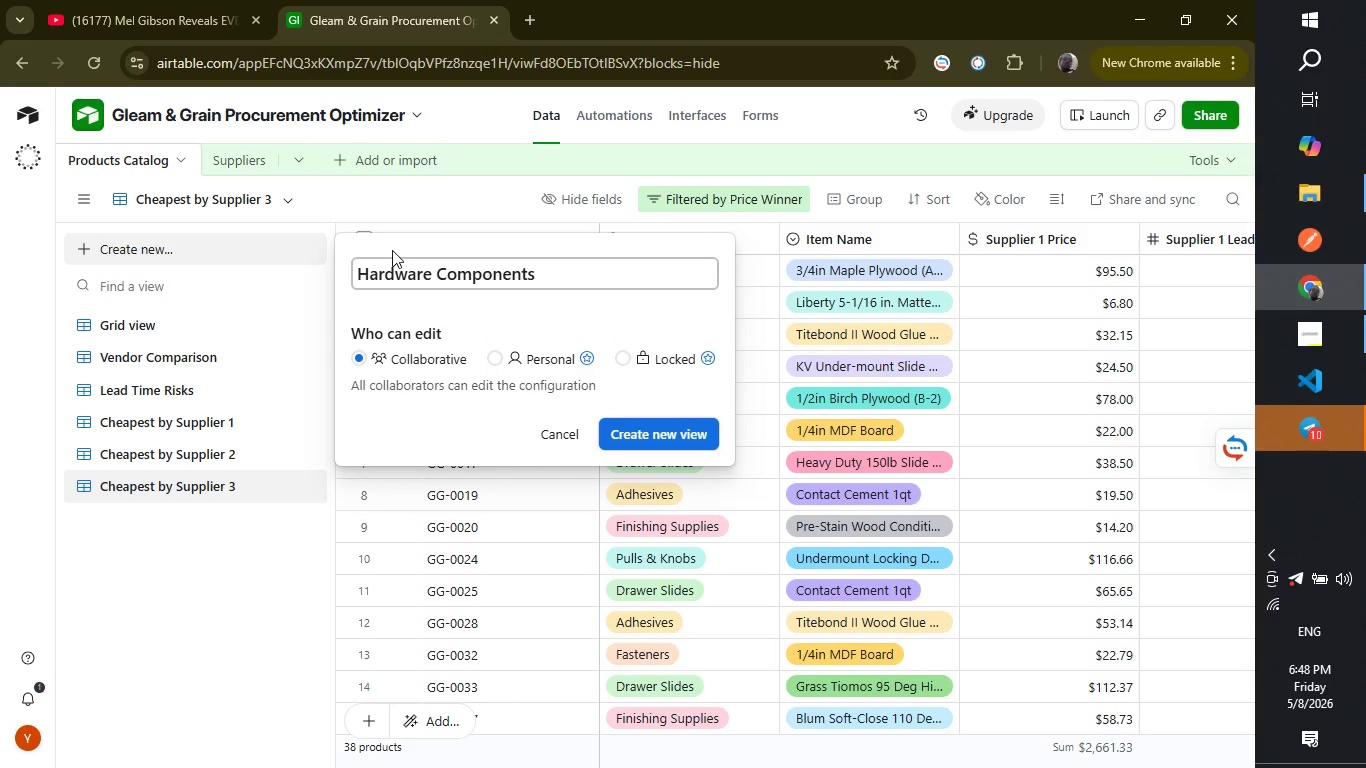 
key(Enter)
 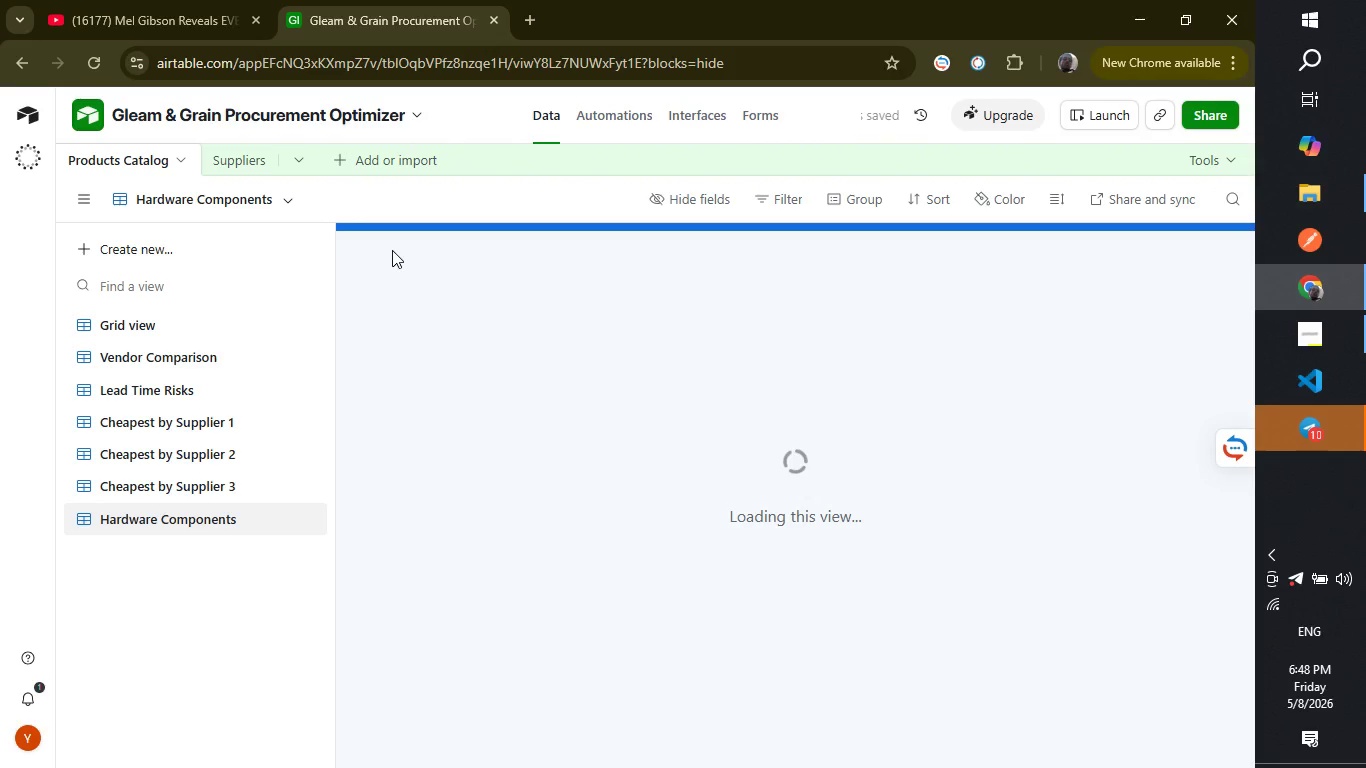 
wait(12.23)
 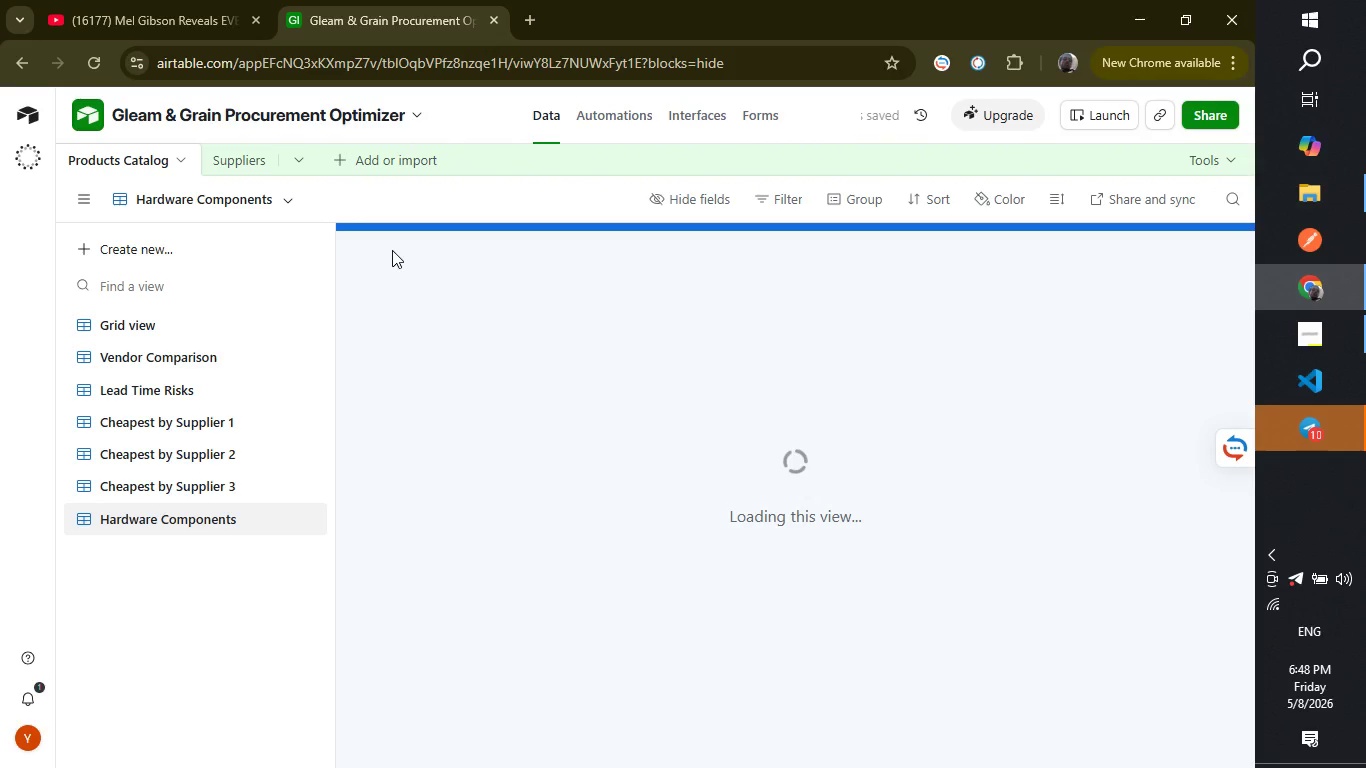 
left_click([781, 200])
 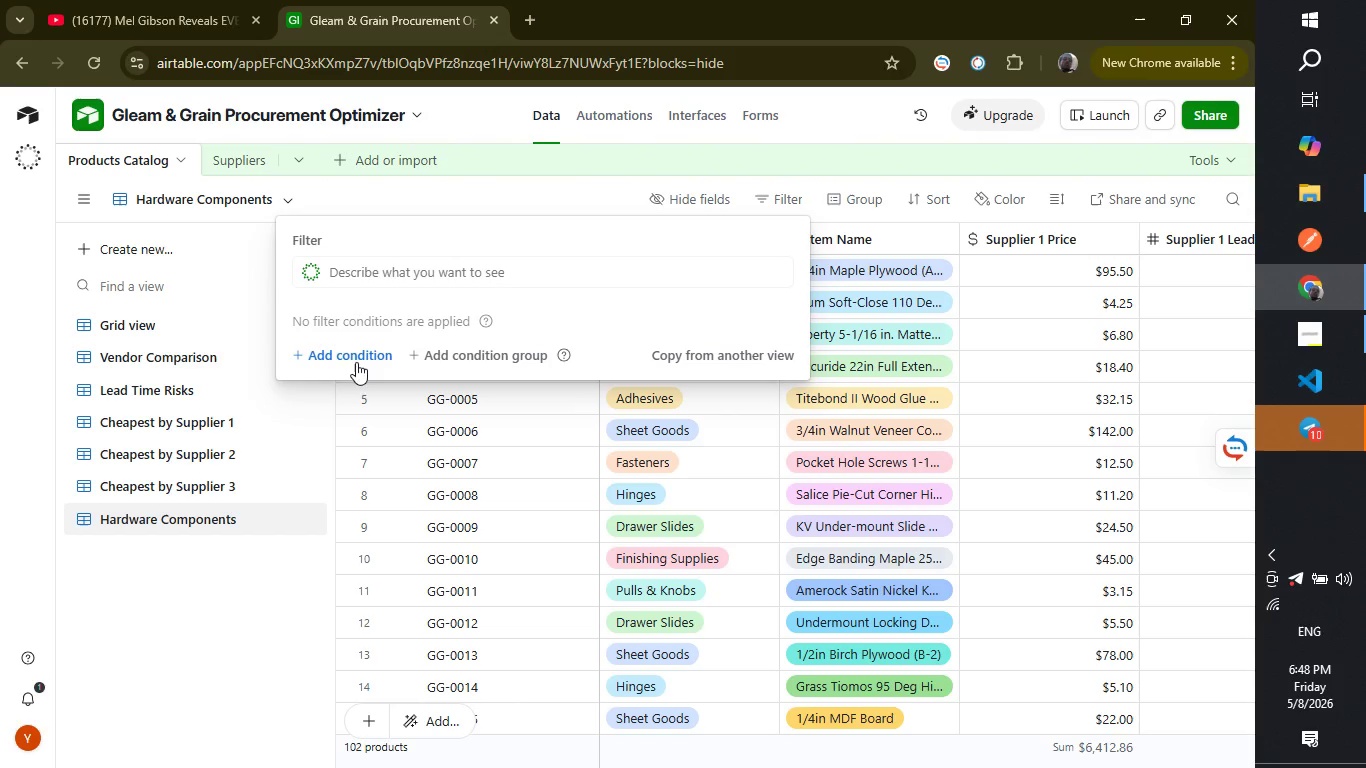 
left_click([342, 345])
 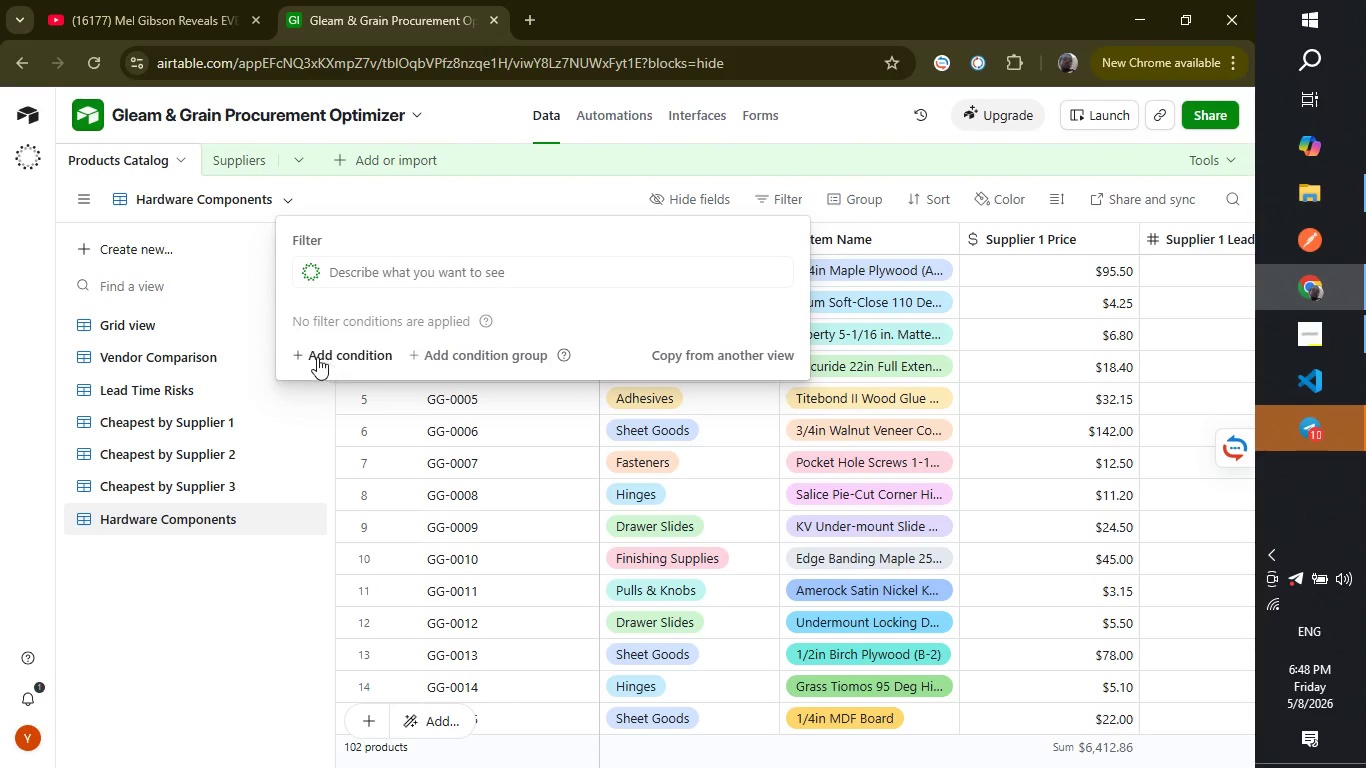 
left_click([306, 355])
 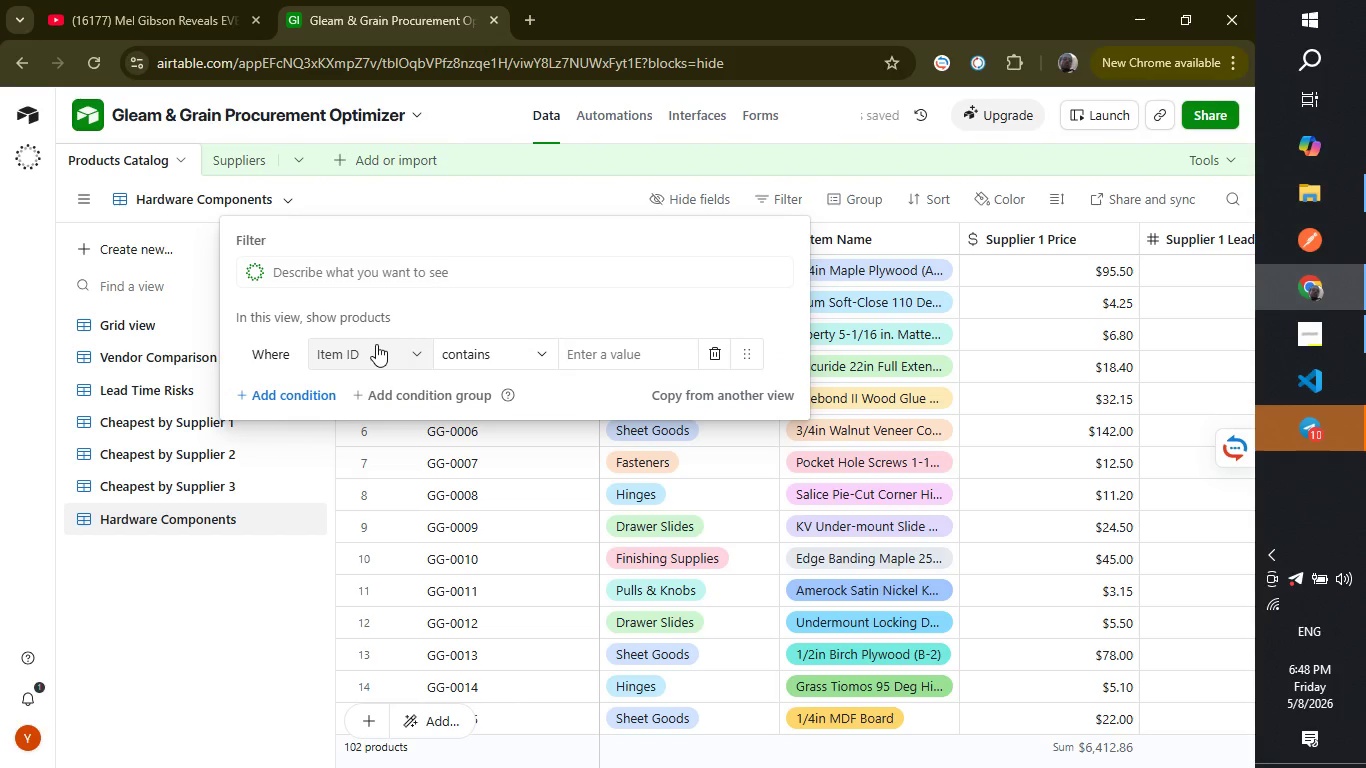 
left_click([376, 344])
 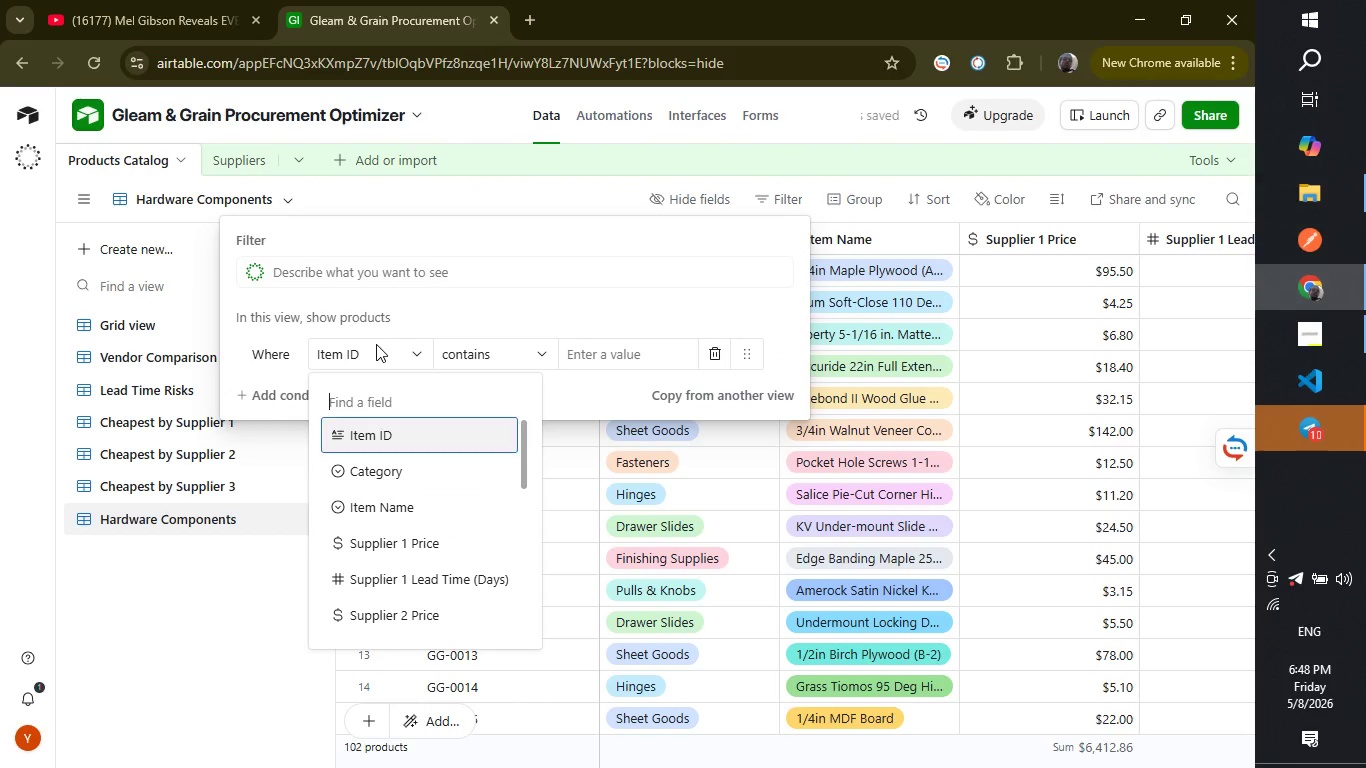 
type(Ca)
 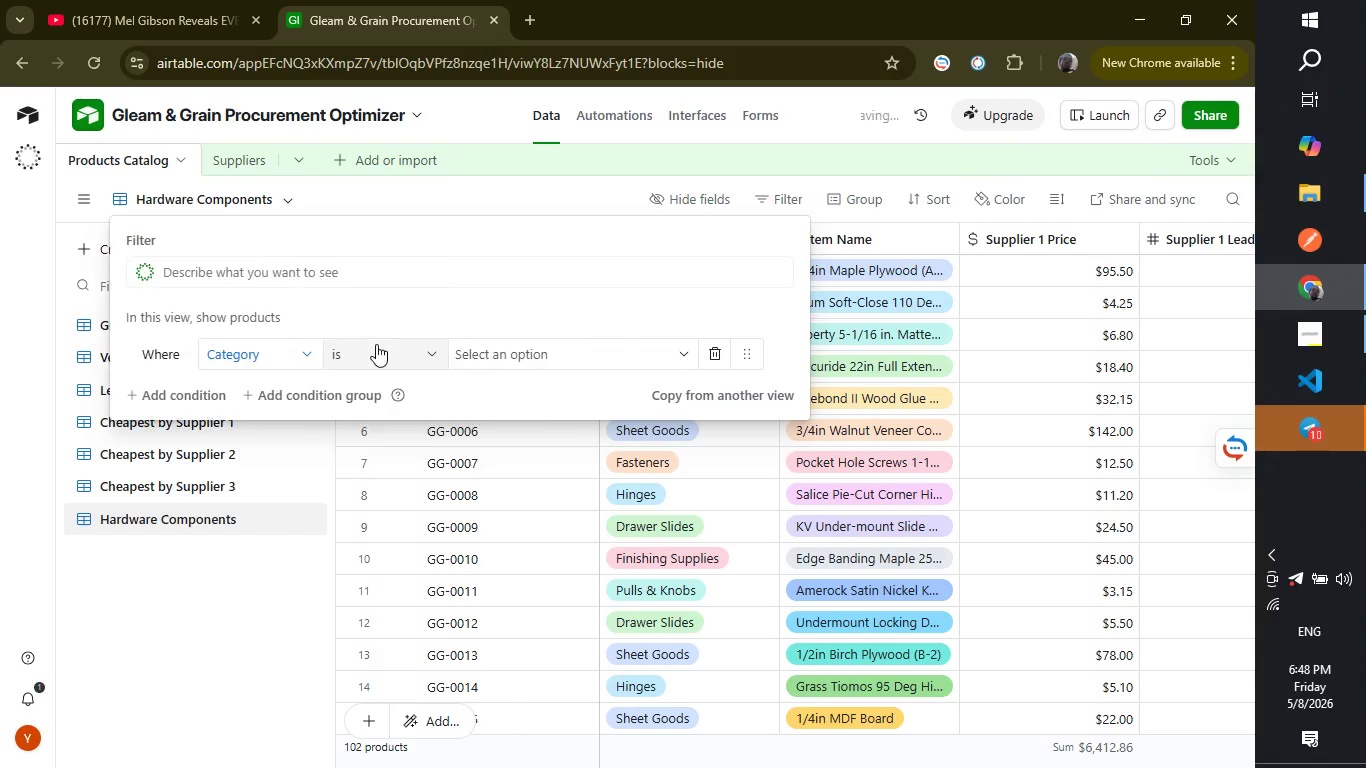 
key(Enter)
 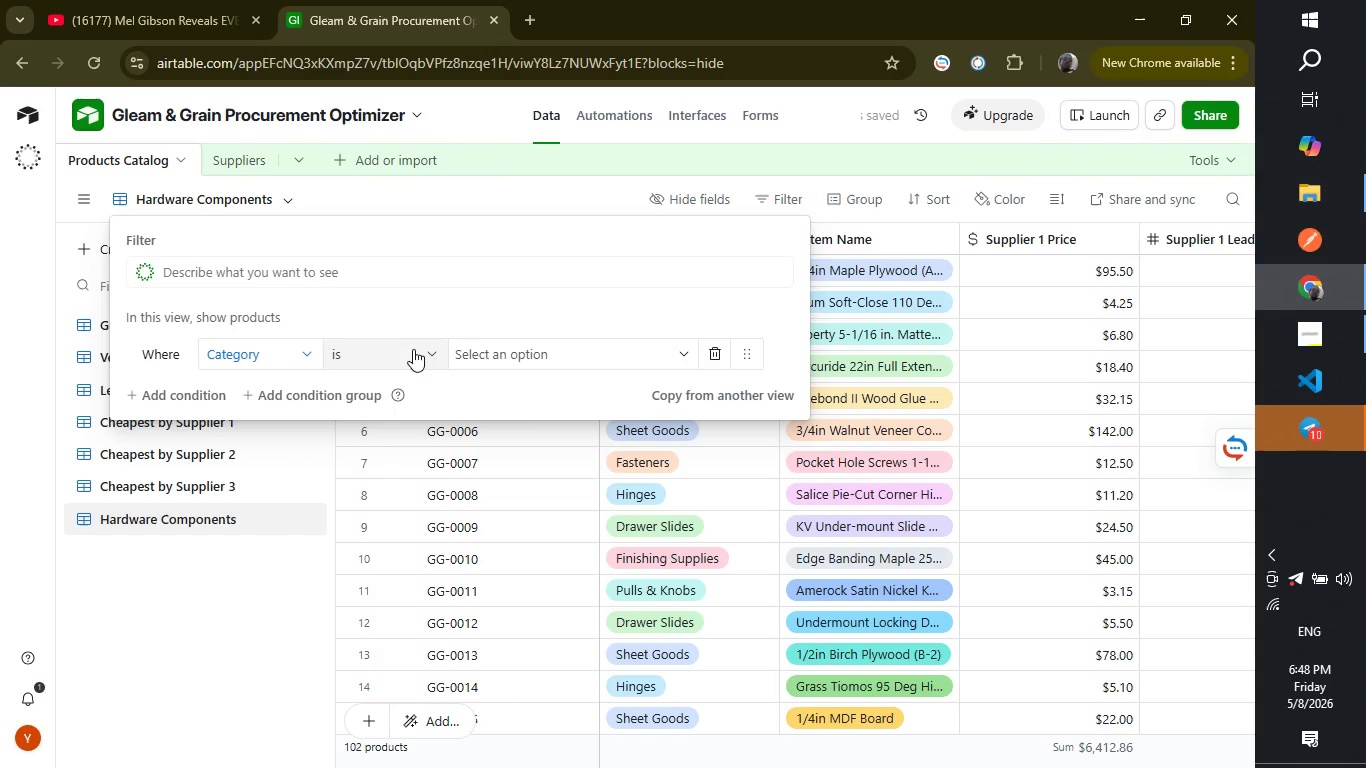 
left_click([413, 349])
 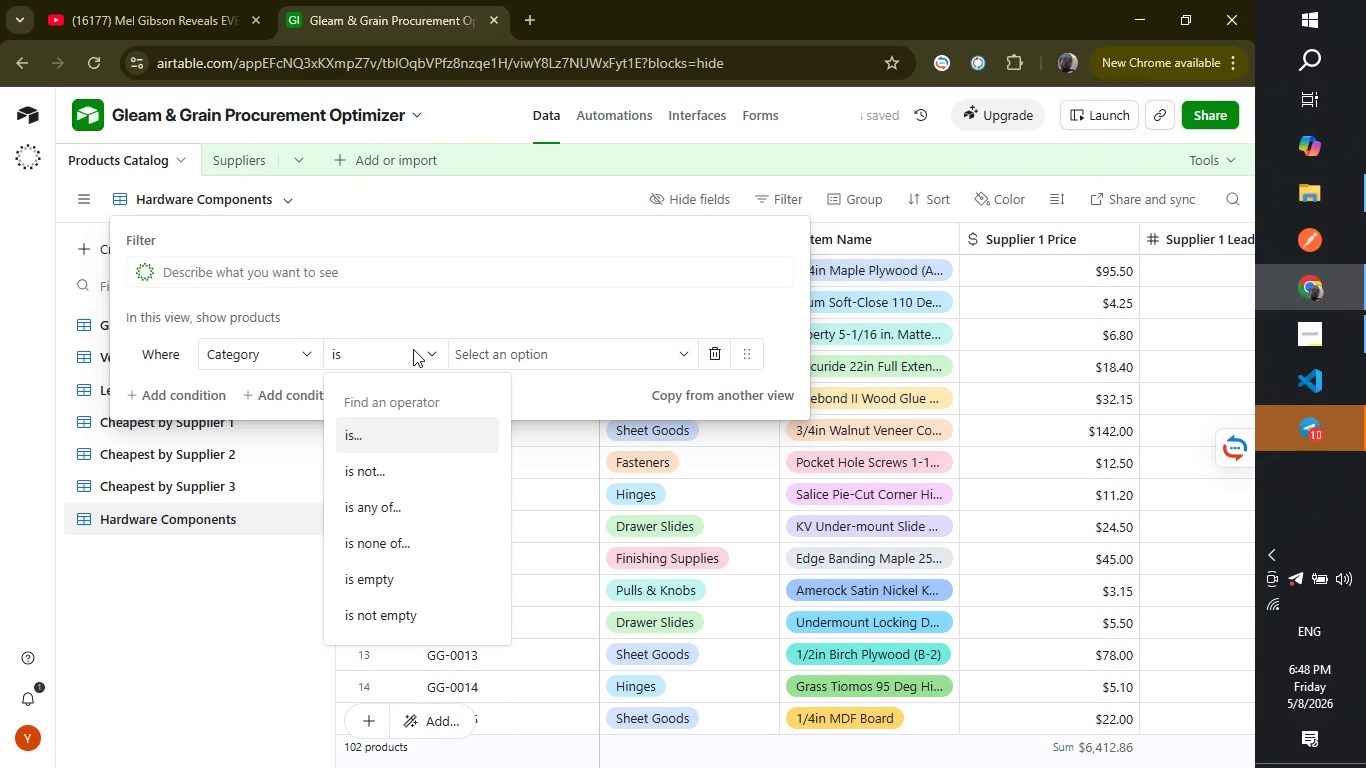 
type(co)
key(Backspace)
key(Backspace)
type(Co)
key(Backspace)
key(Backspace)
 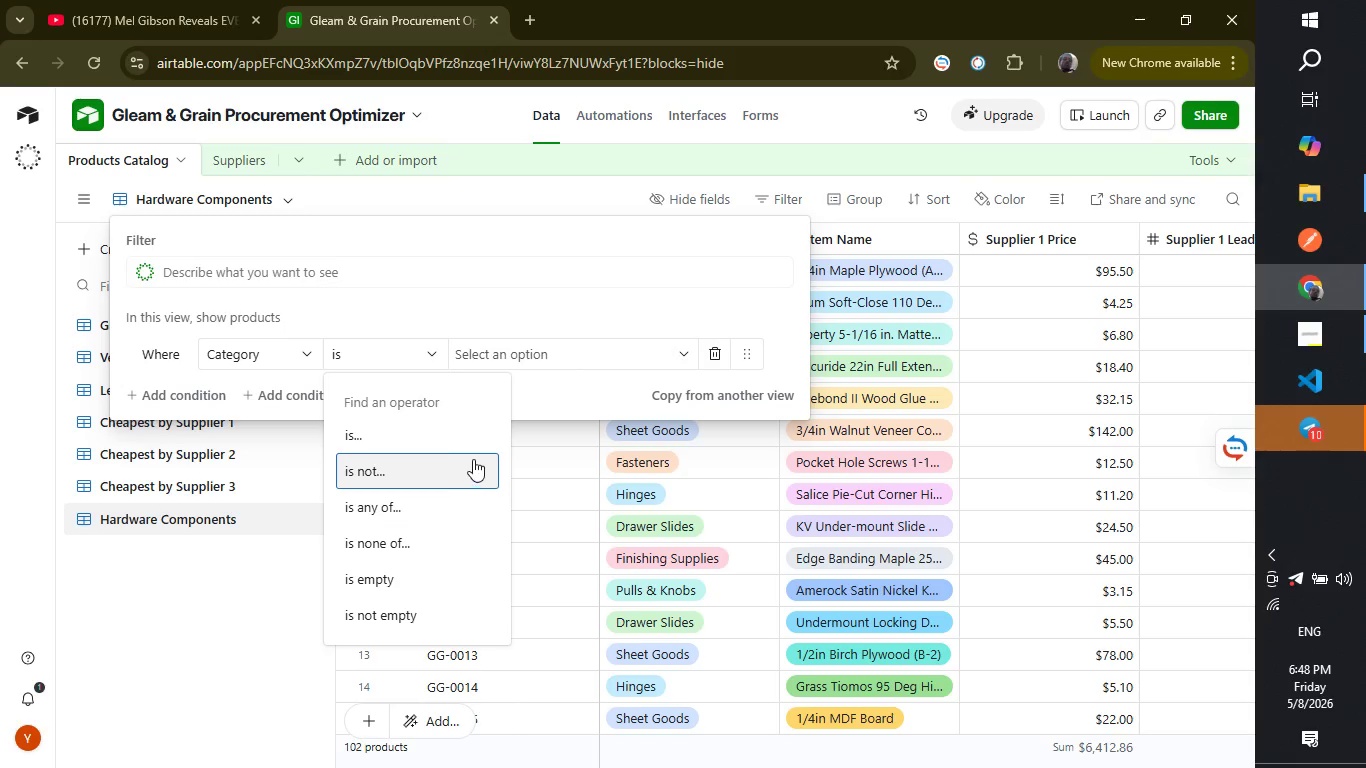 
left_click([267, 594])
 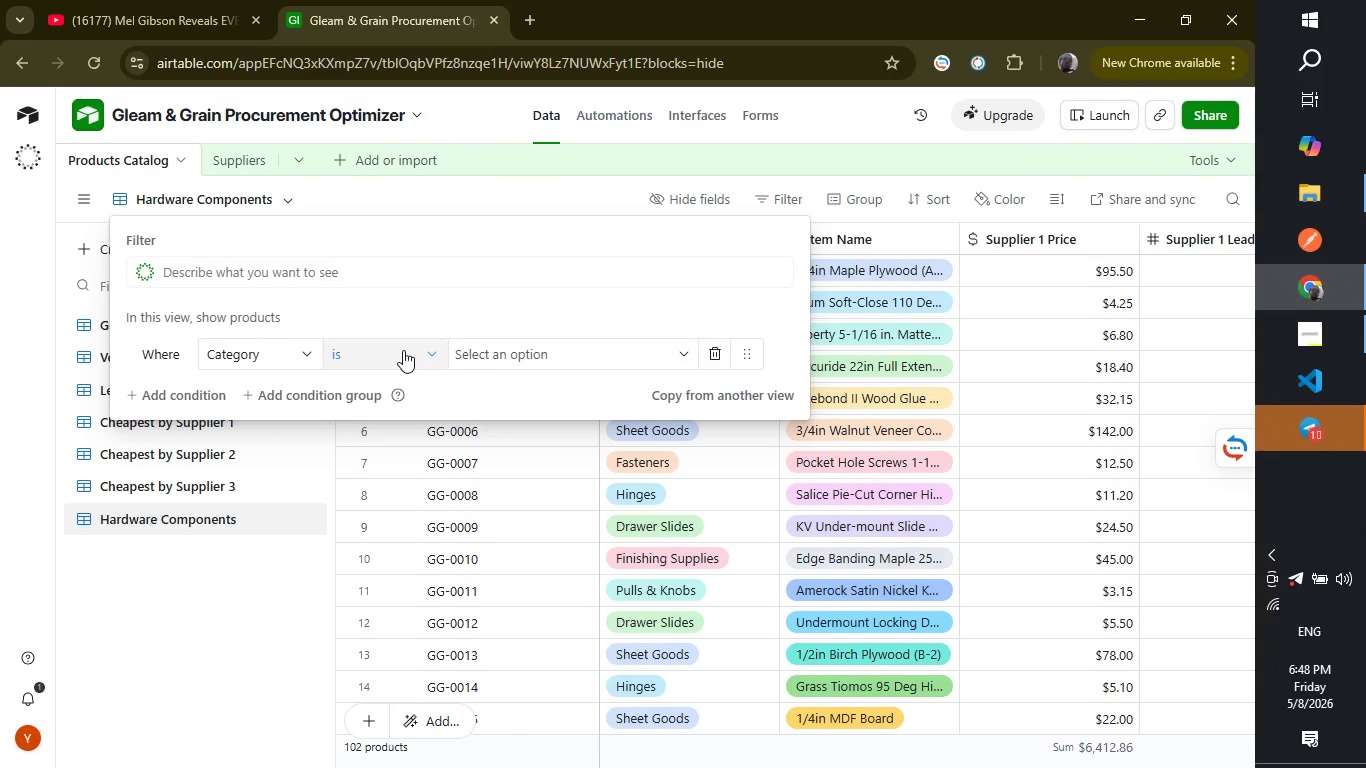 
wait(14.2)
 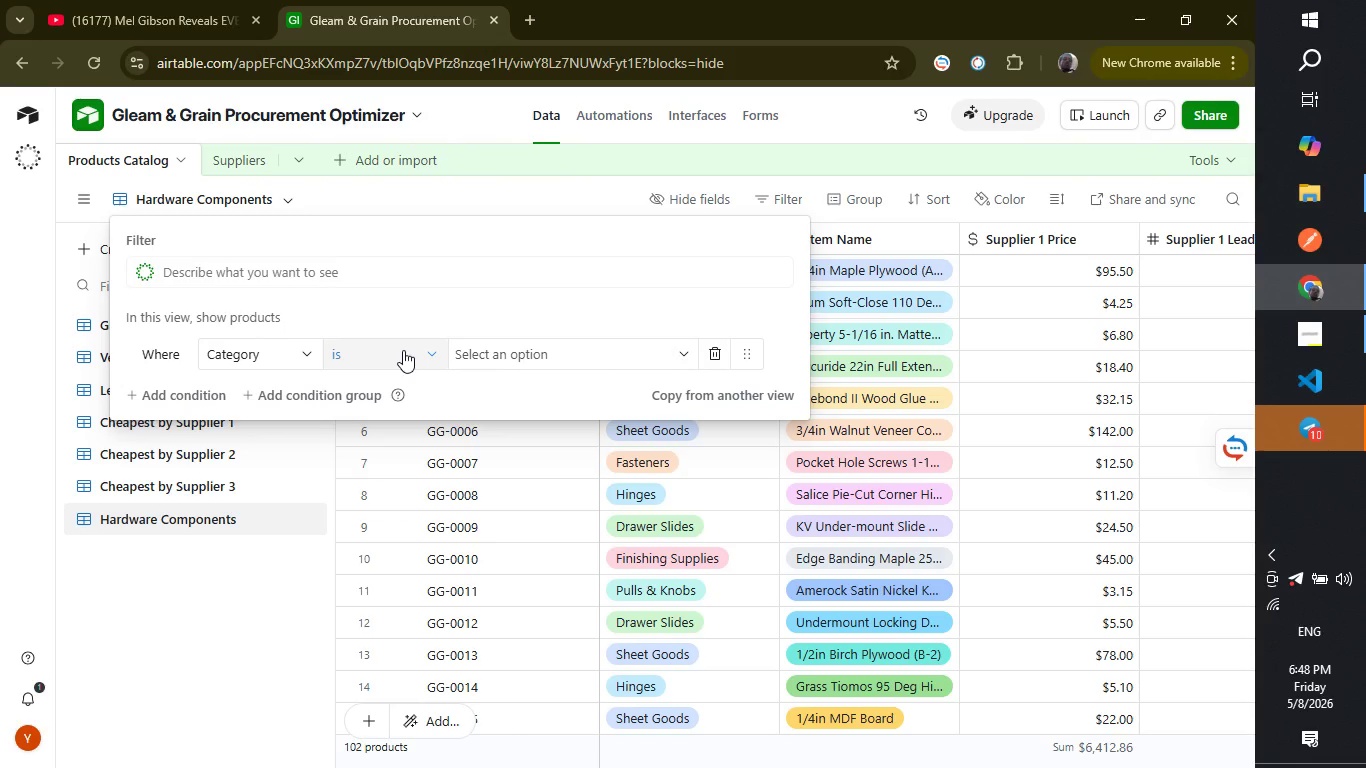 
left_click([269, 578])
 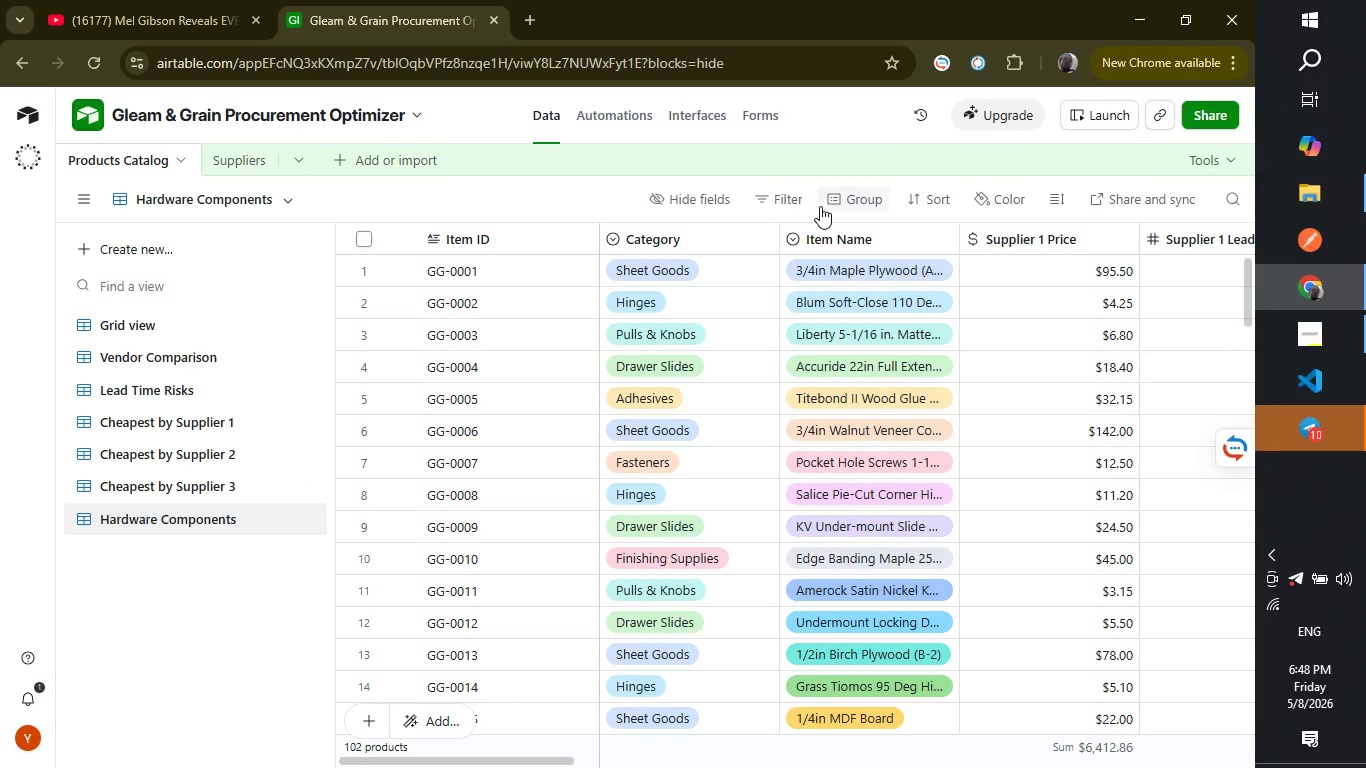 
wait(7.39)
 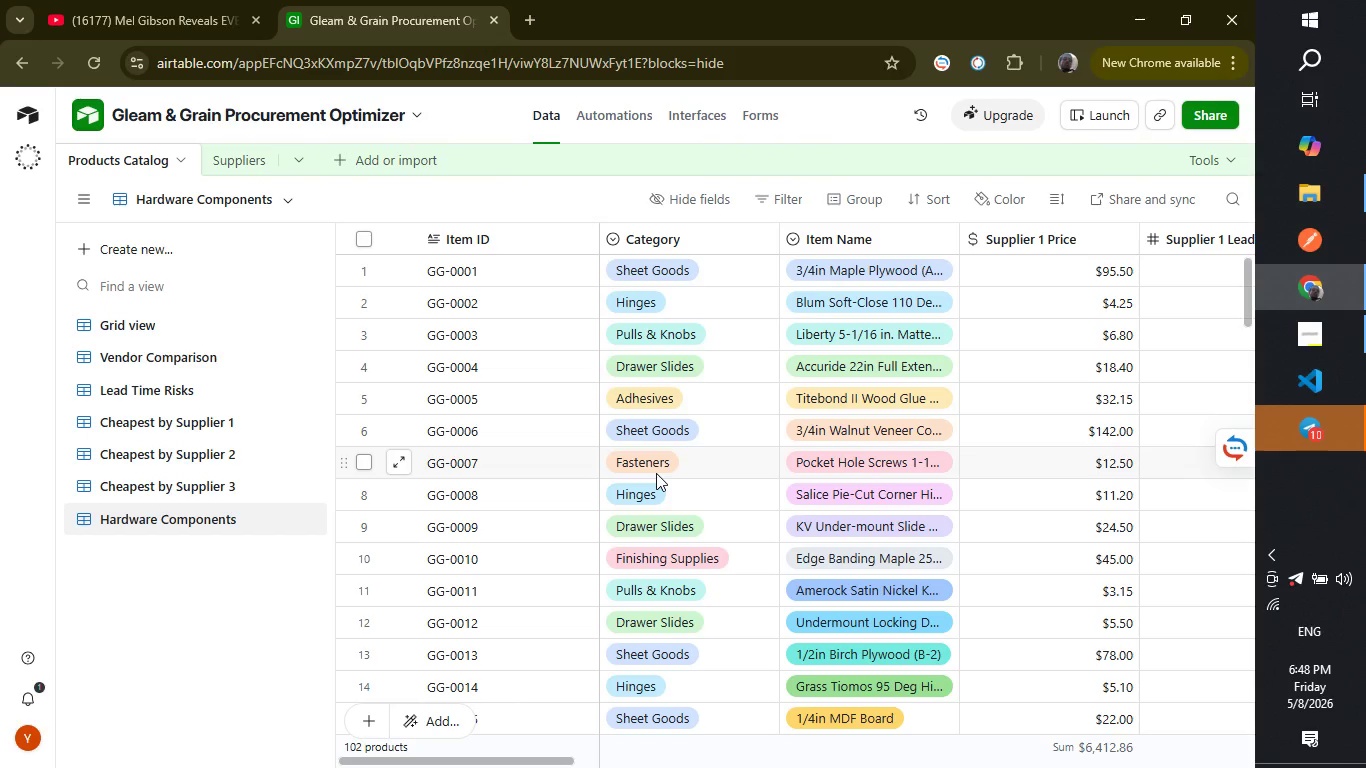 
left_click([774, 203])
 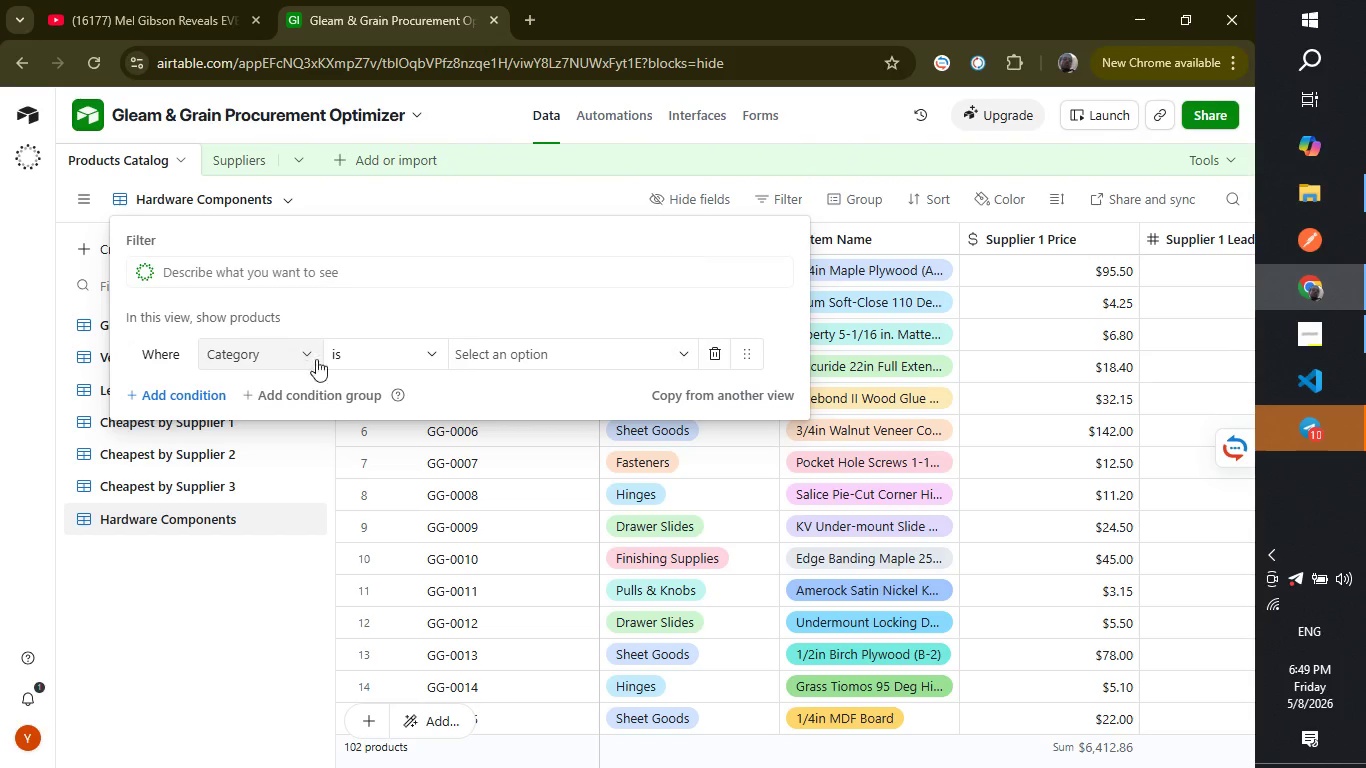 
left_click([398, 348])
 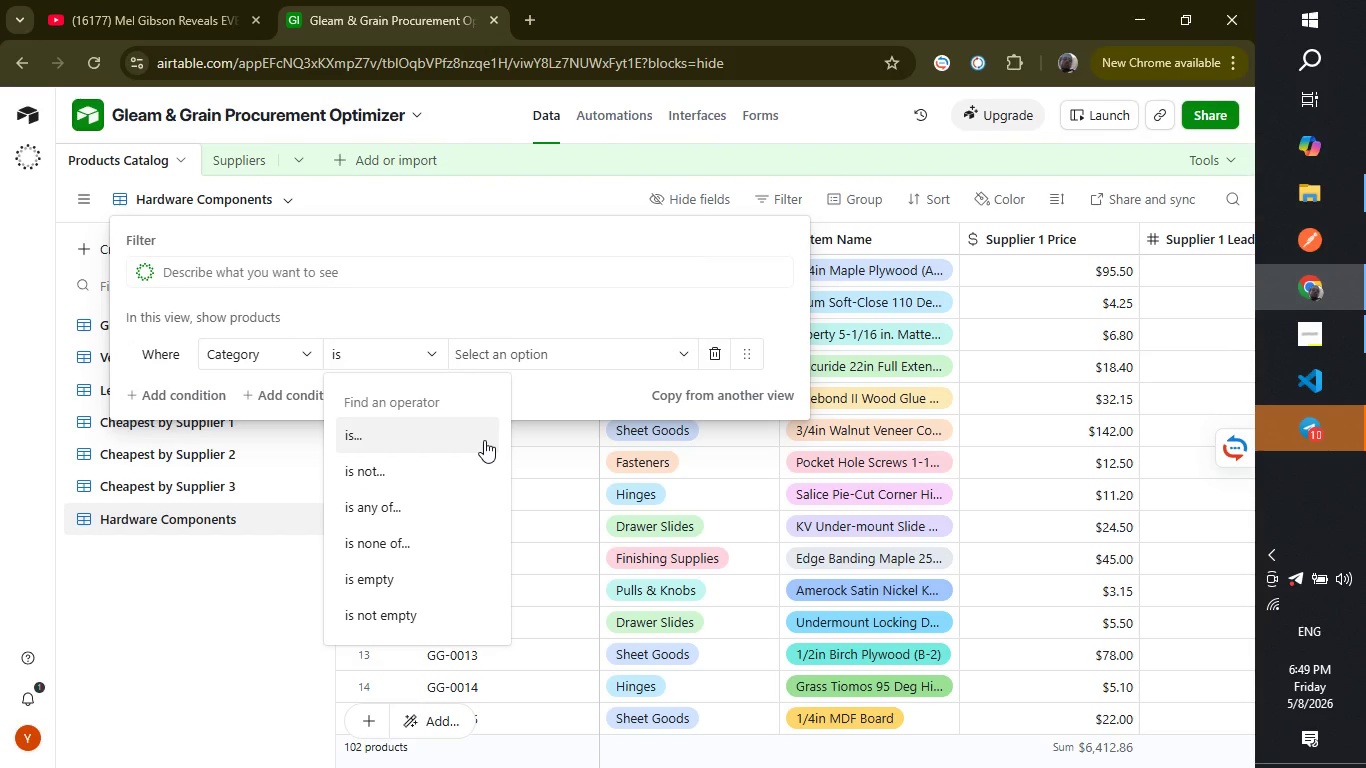 
key(ArrowLeft)
 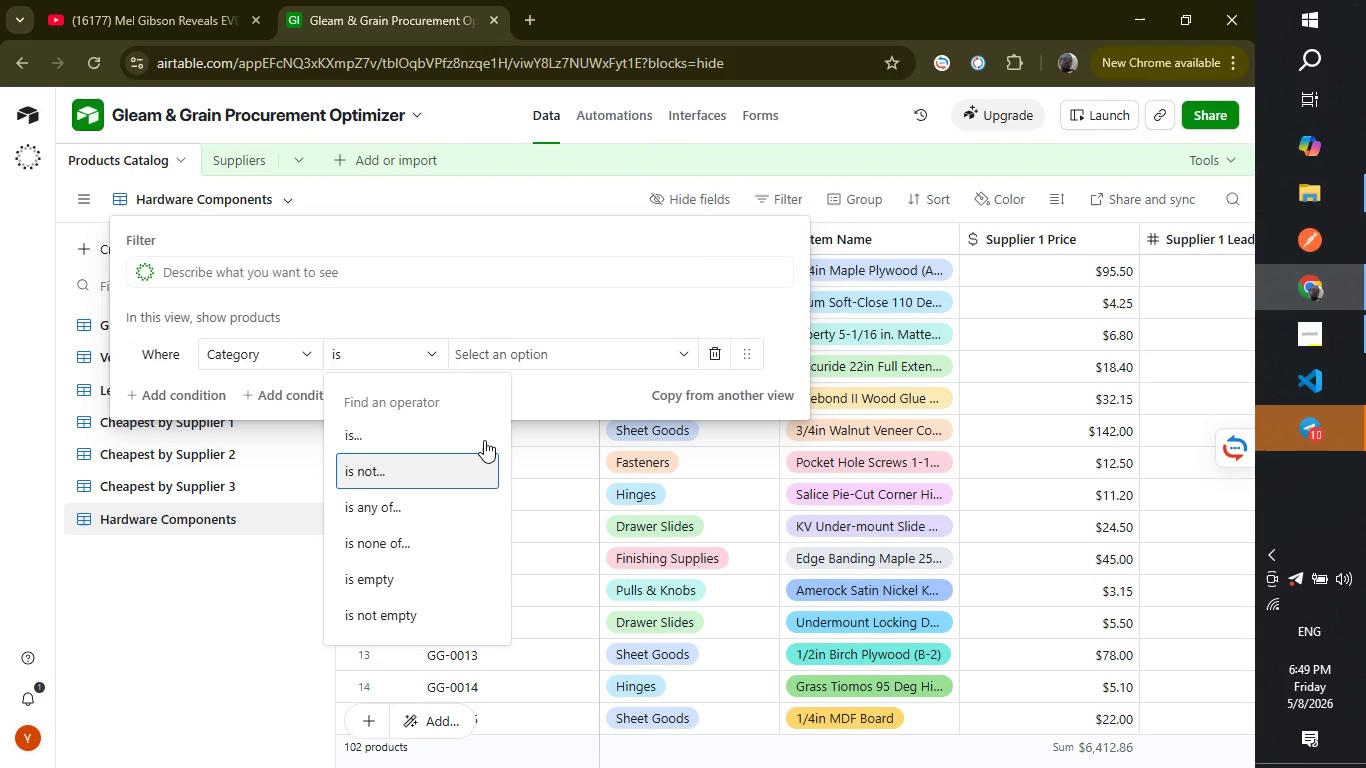 
key(ArrowDown)
 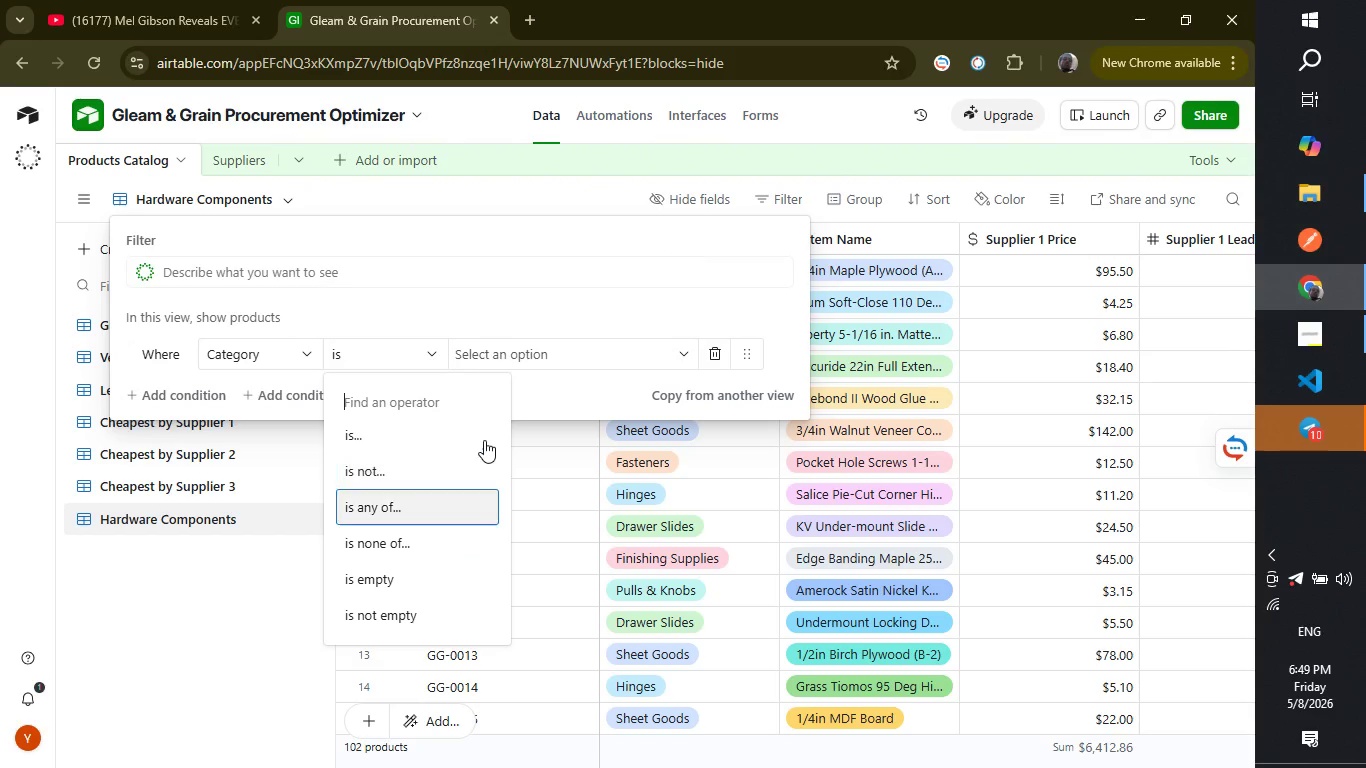 
key(ArrowDown)
 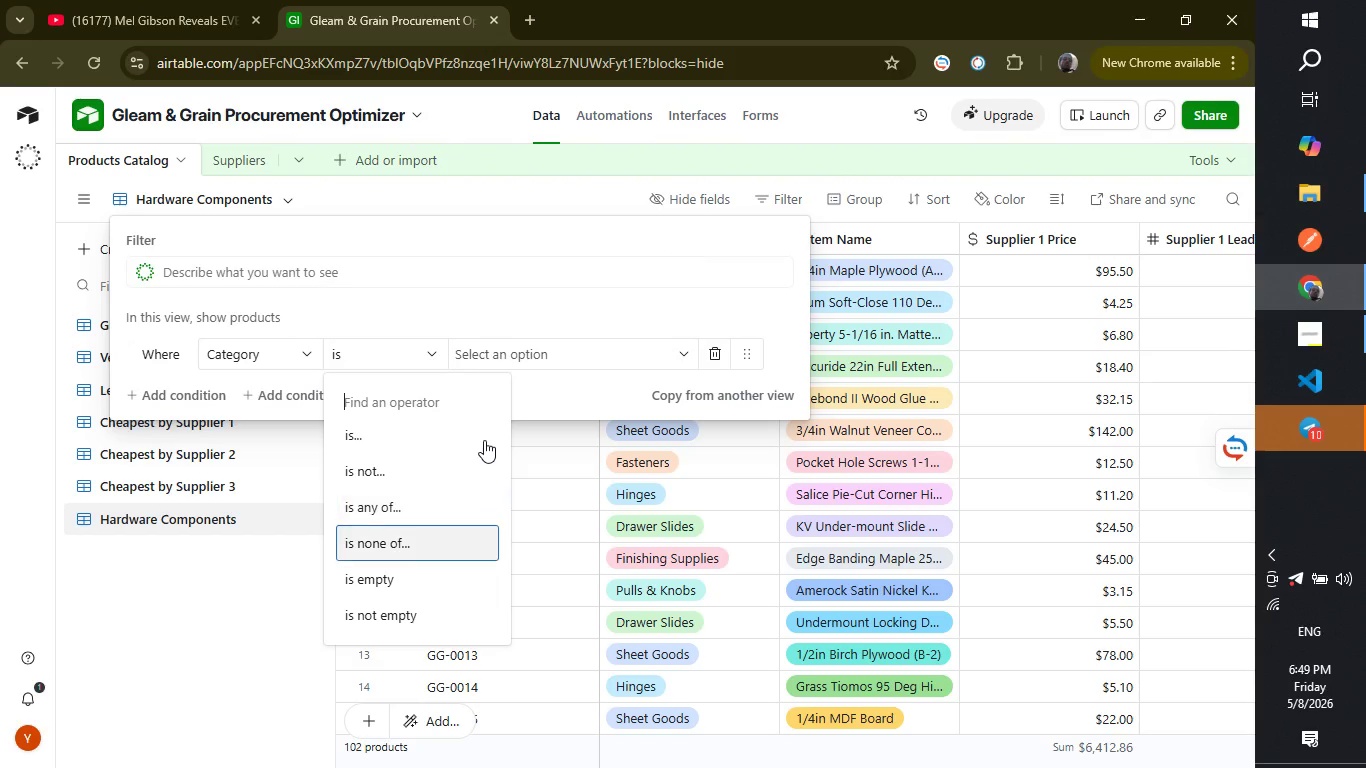 
key(ArrowDown)
 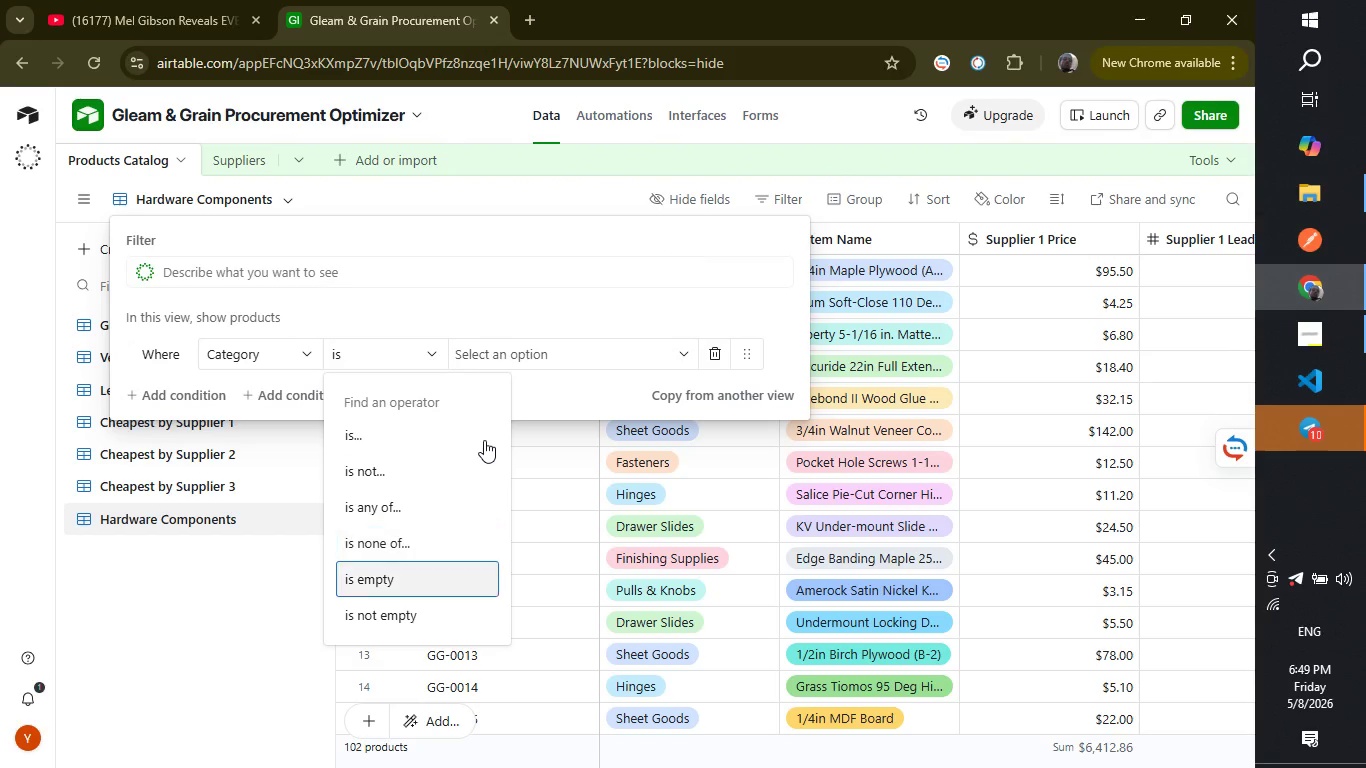 
key(ArrowDown)
 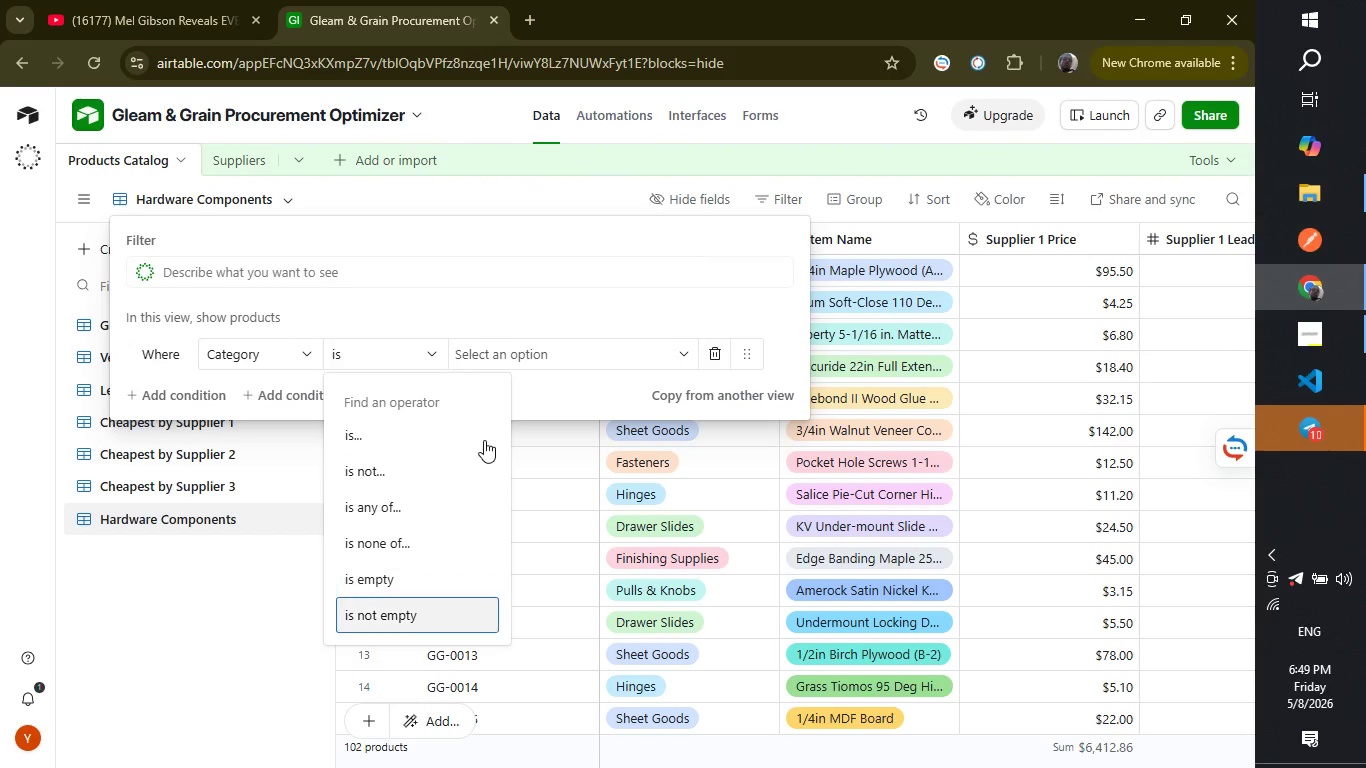 
key(ArrowDown)
 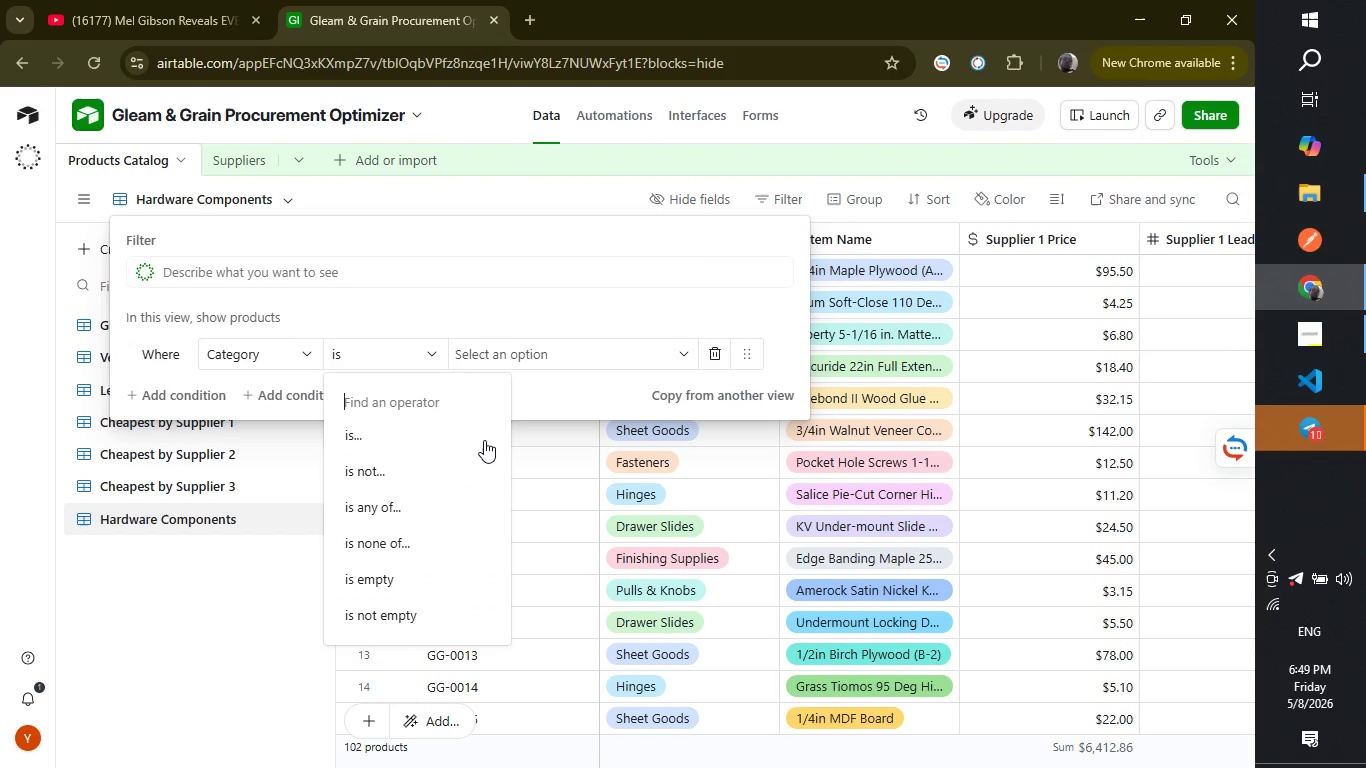 
key(ArrowDown)
 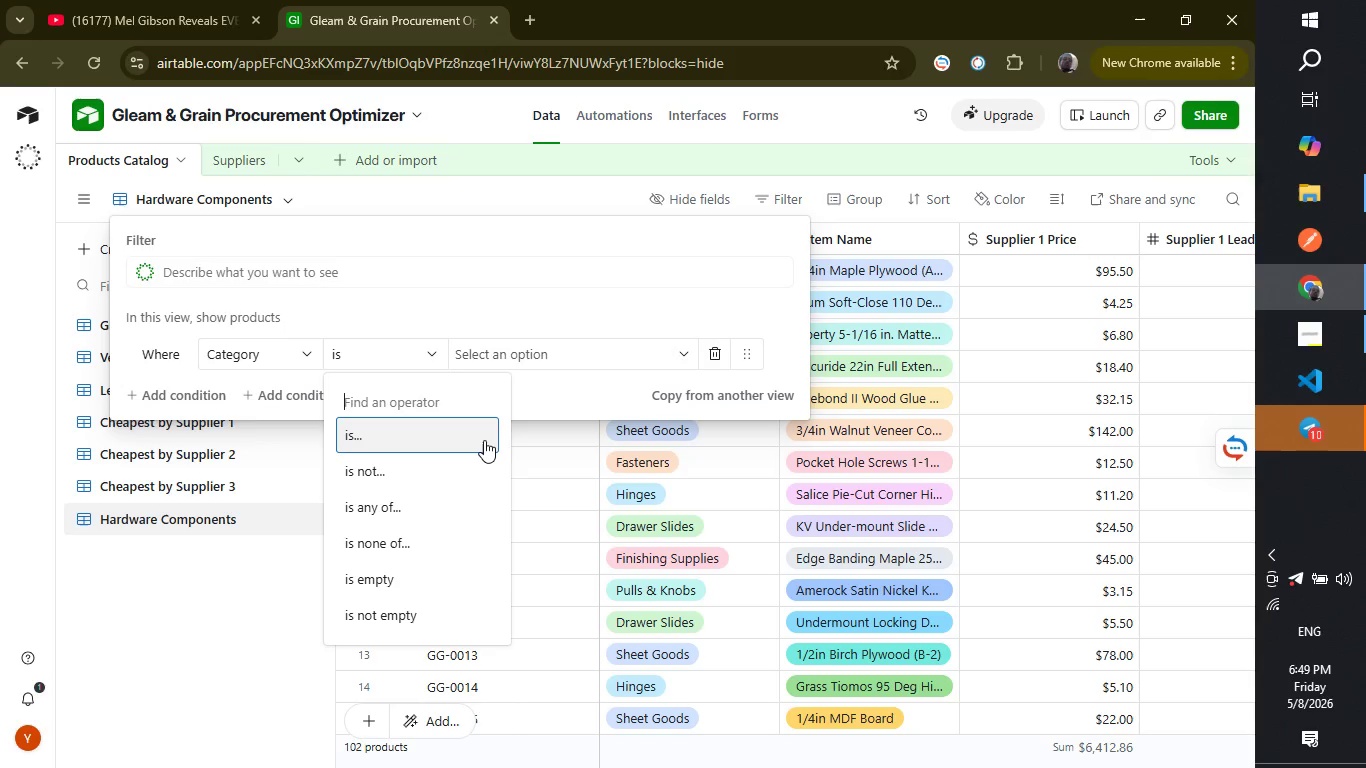 
key(ArrowDown)
 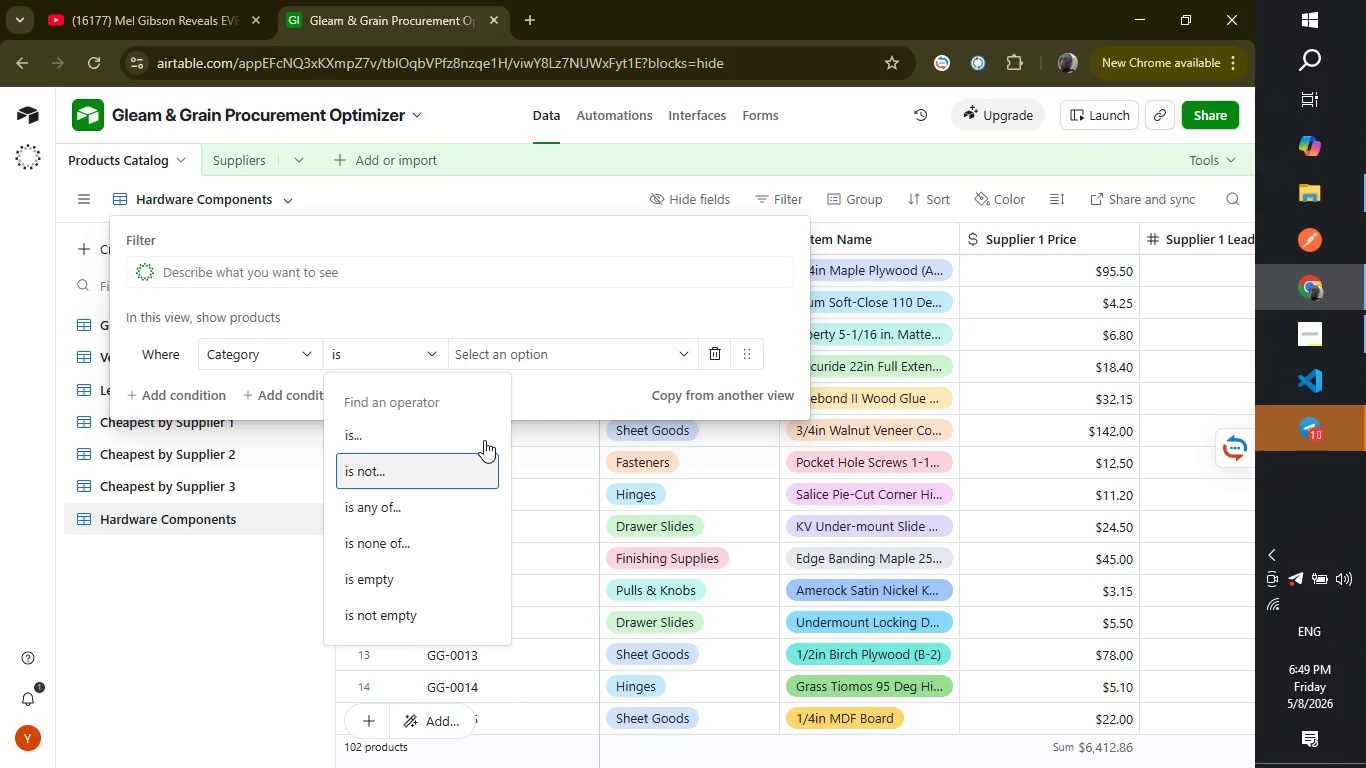 
key(ArrowDown)
 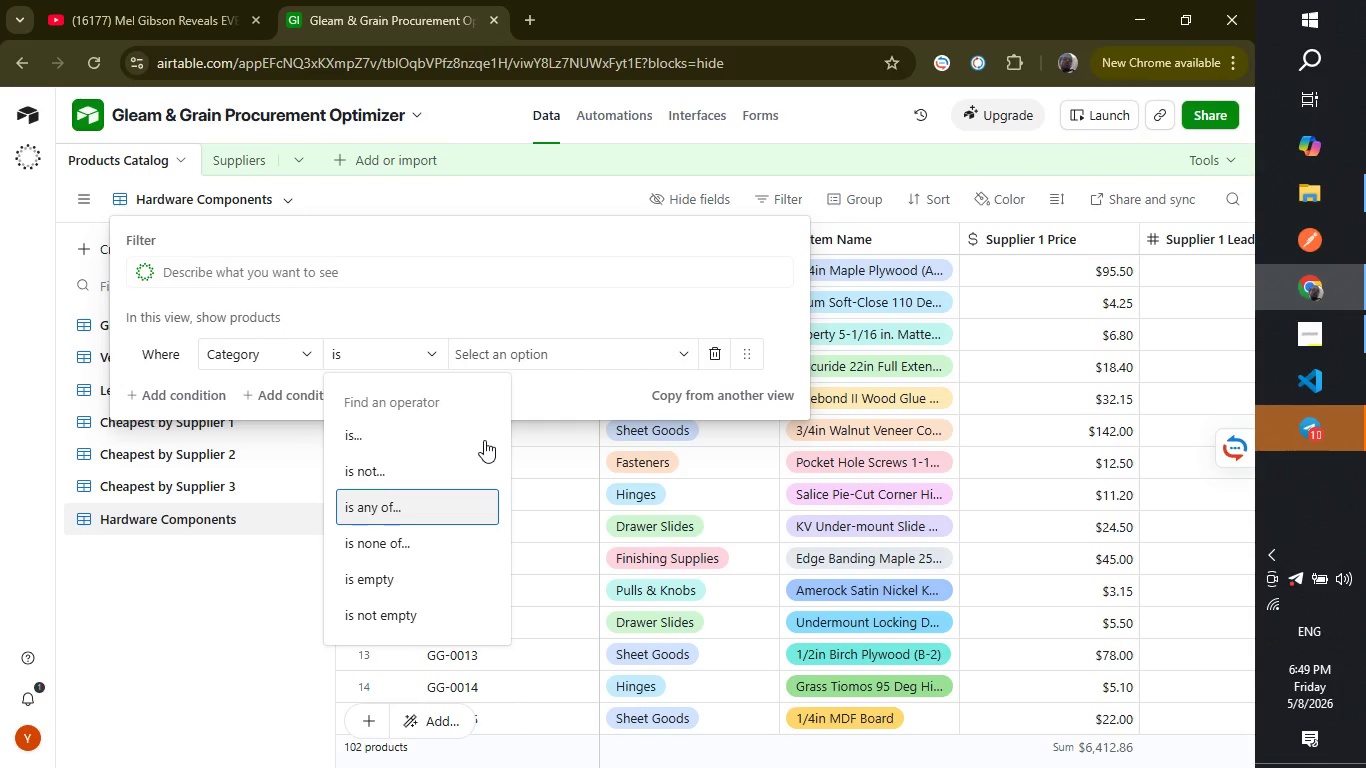 
key(ArrowDown)
 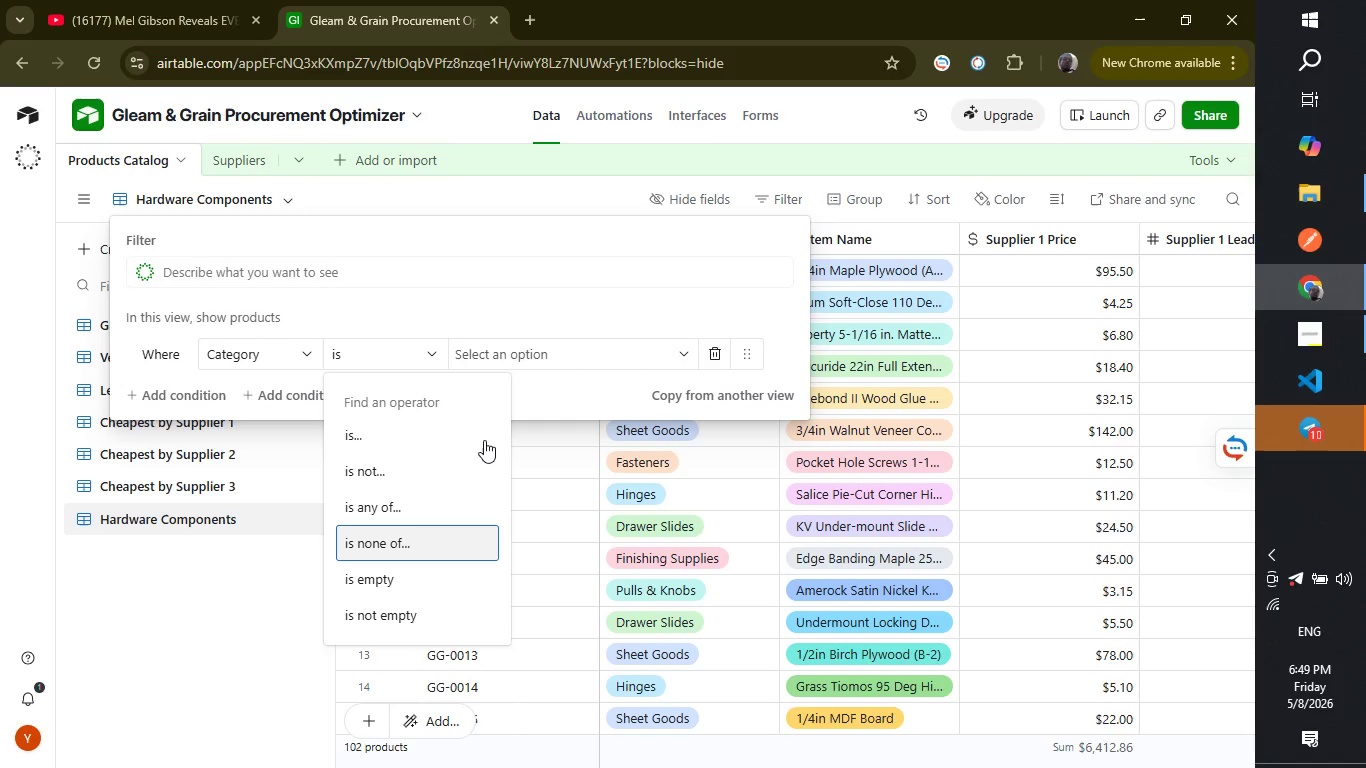 
hold_key(key=ArrowDown, duration=1.52)
 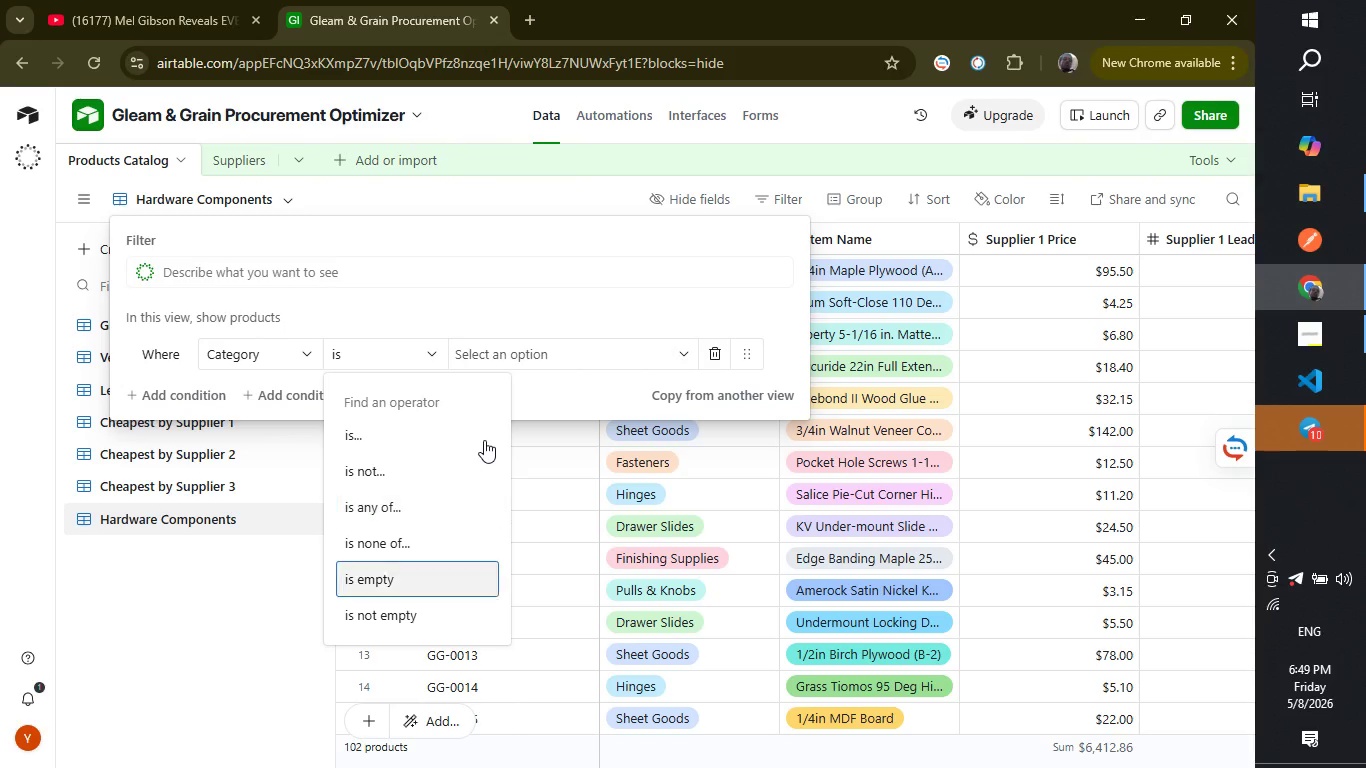 
hold_key(key=ArrowDown, duration=0.86)
 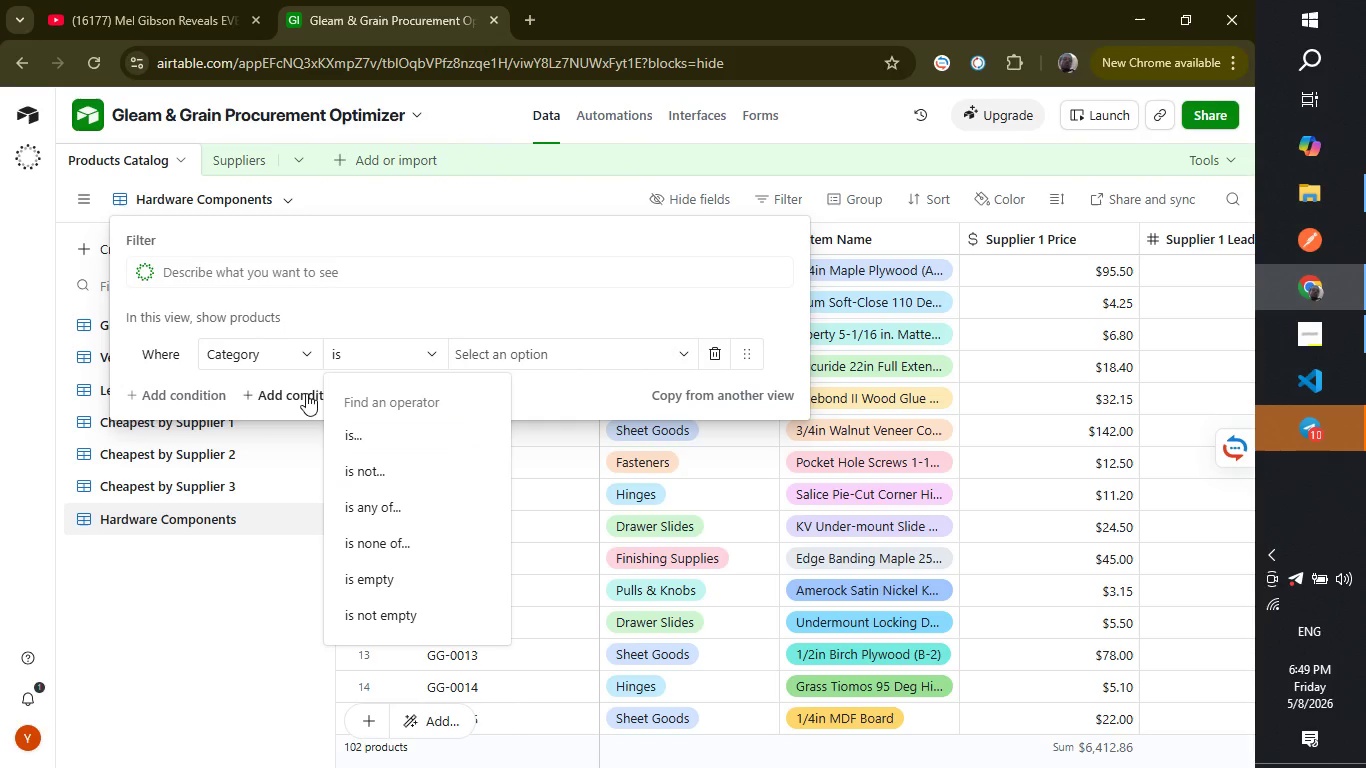 
left_click([305, 356])
 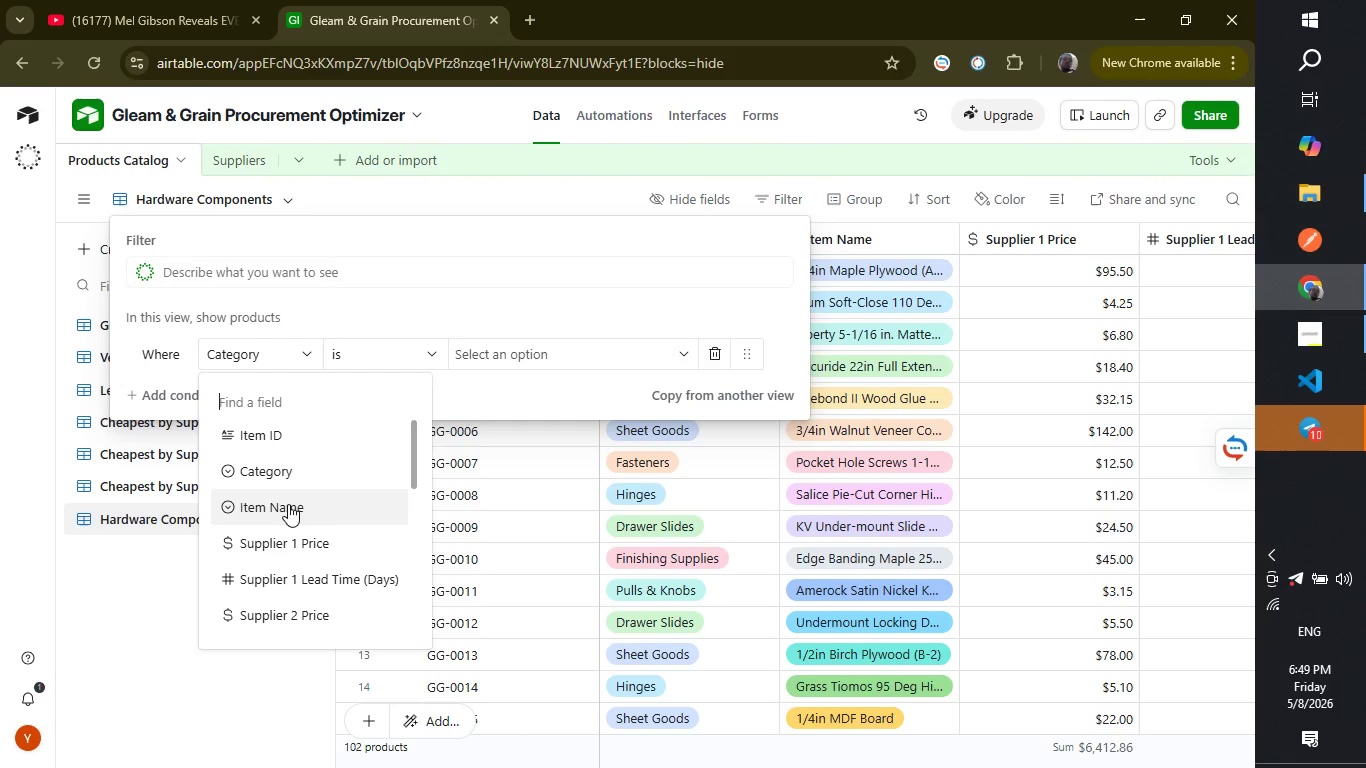 
left_click([288, 502])
 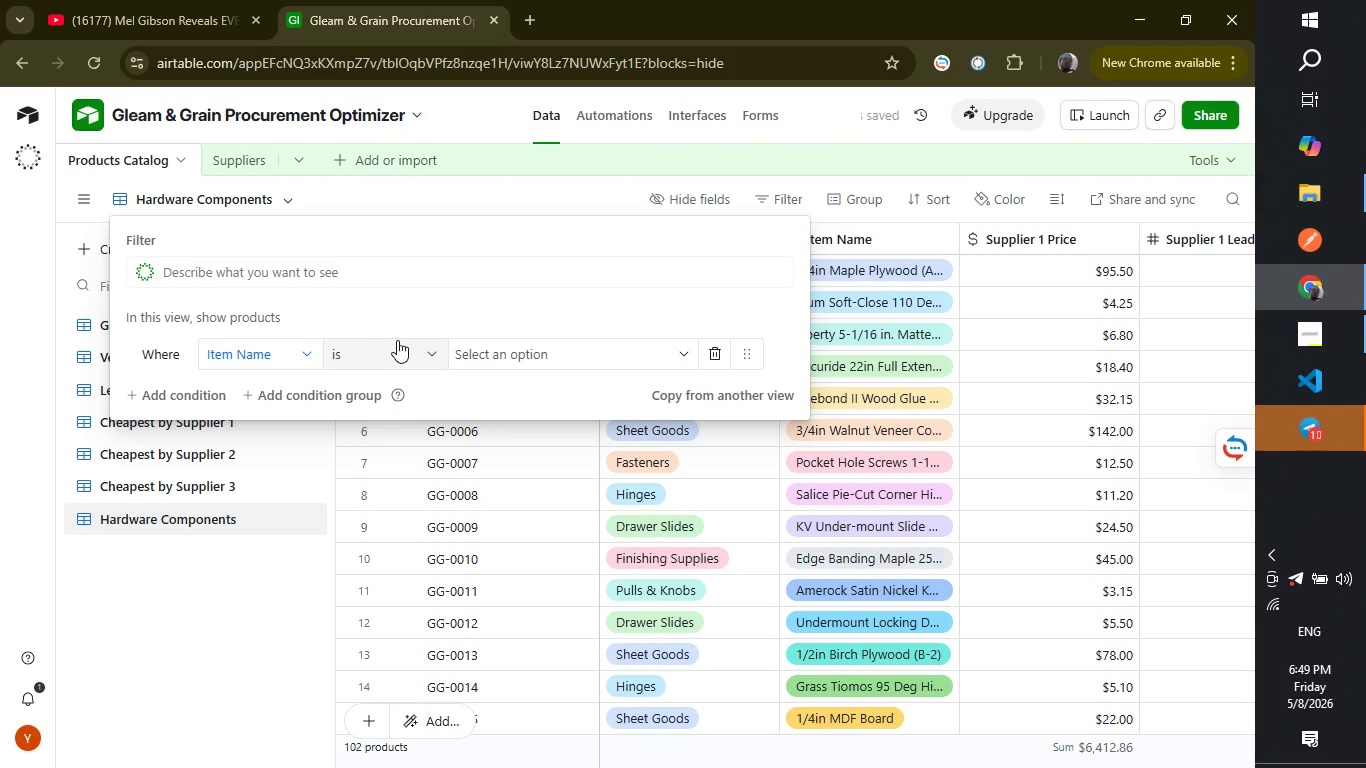 
left_click([398, 340])
 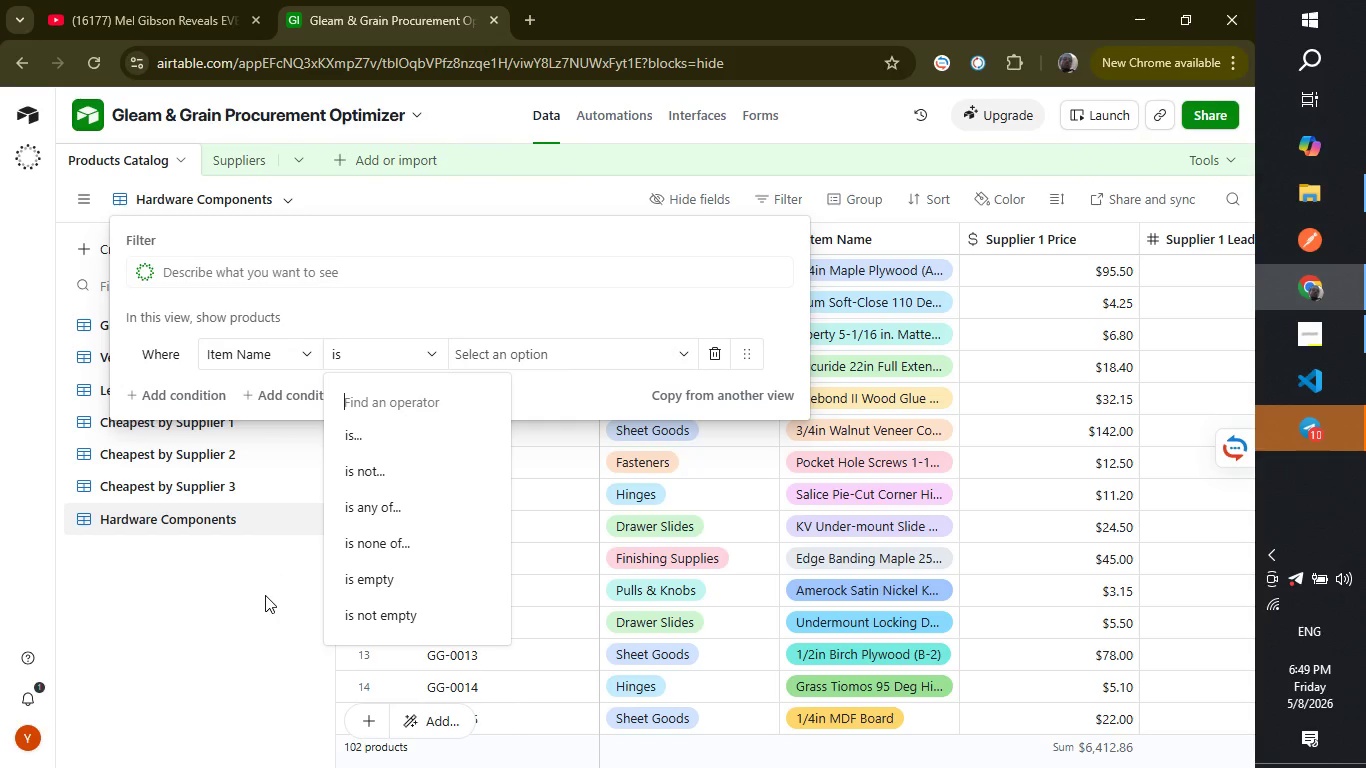 
wait(7.38)
 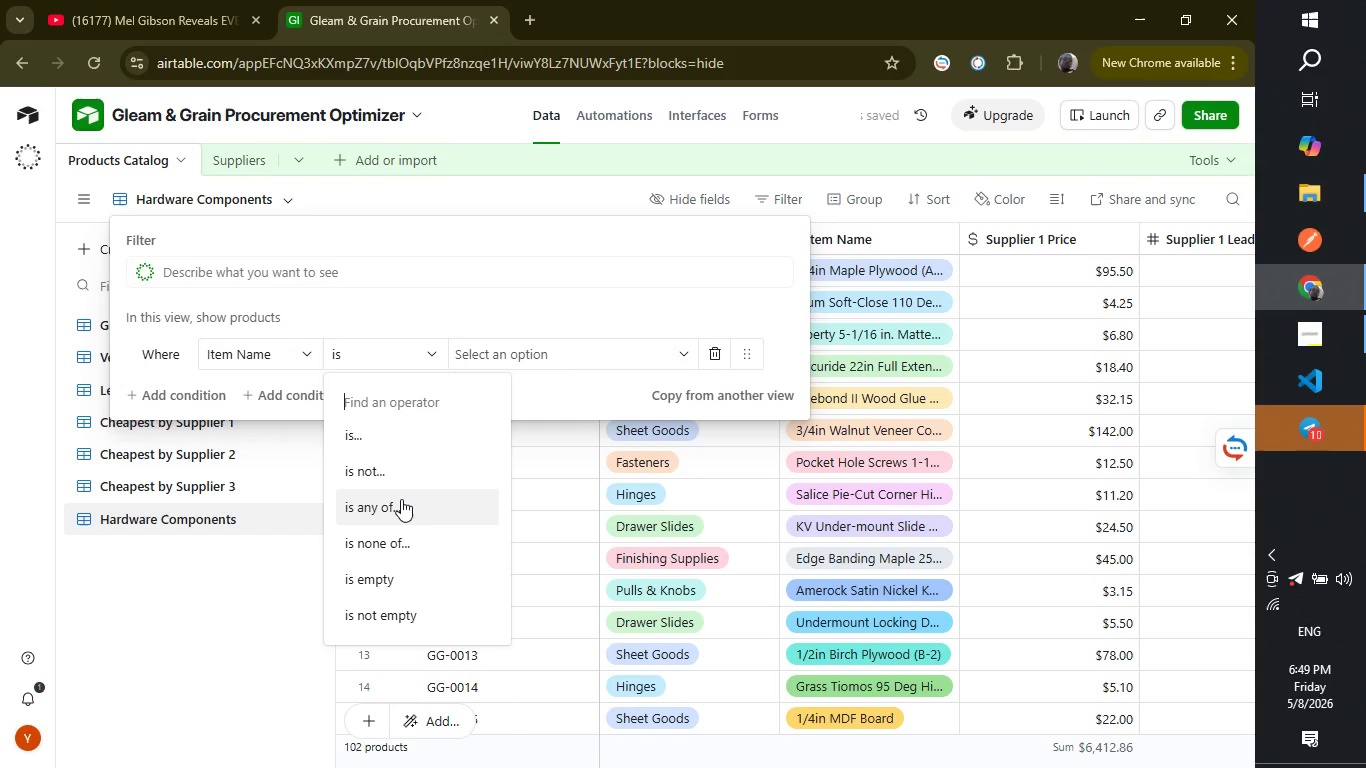 
left_click([265, 595])
 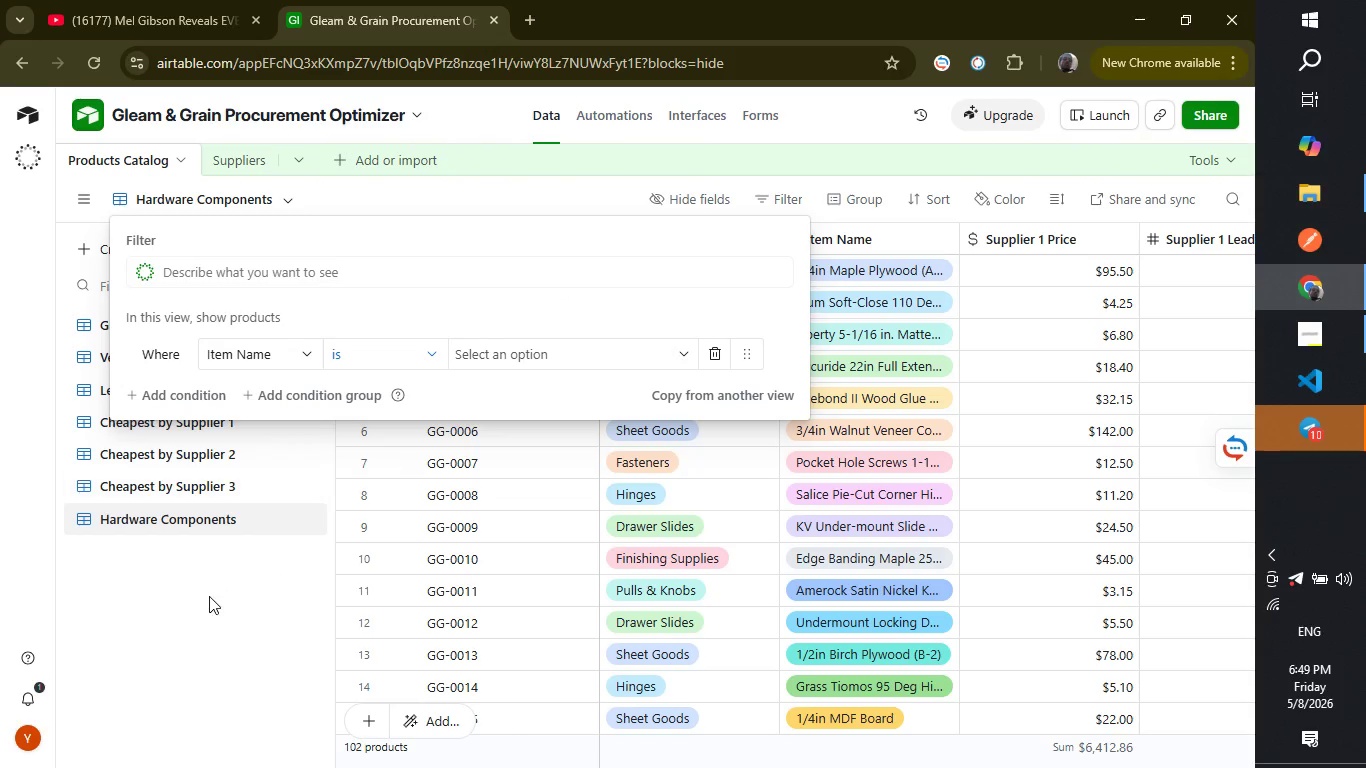 
left_click([248, 647])
 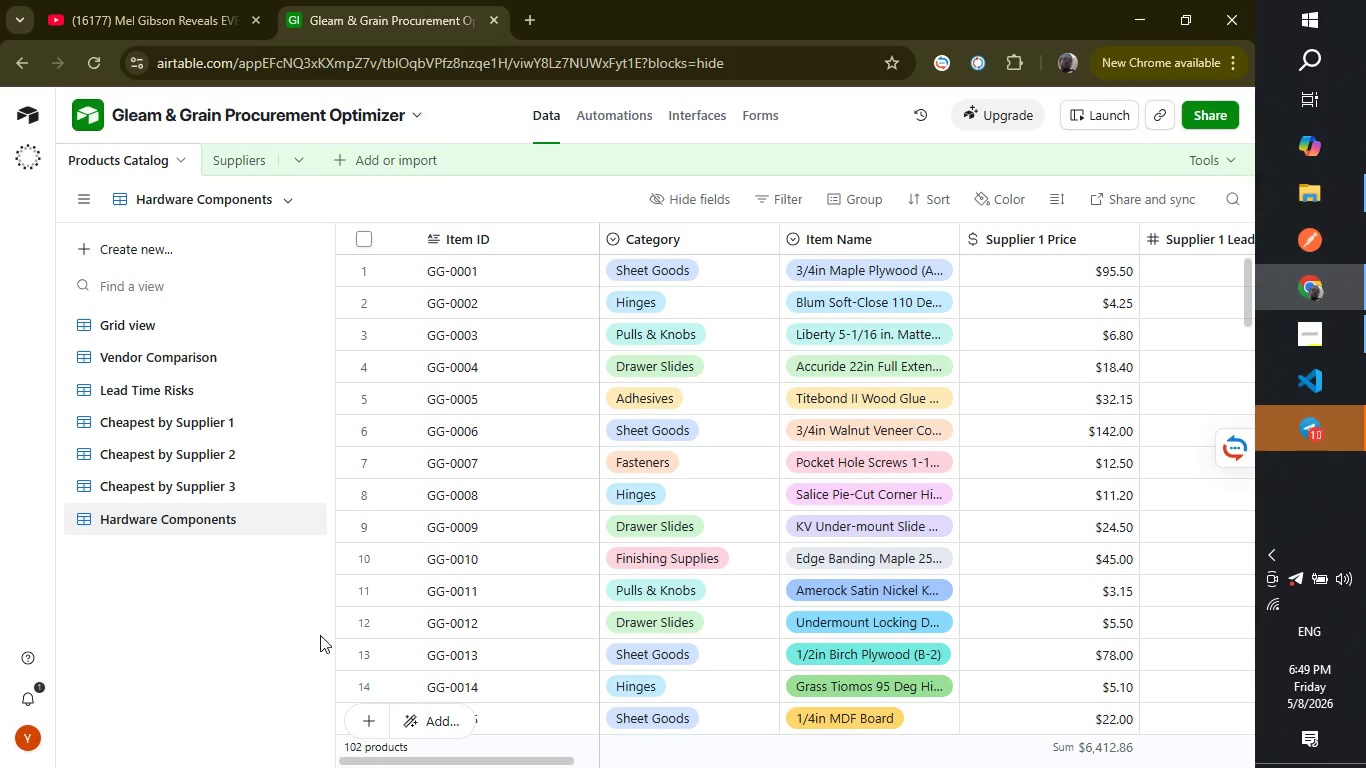 
mouse_move([686, 396])
 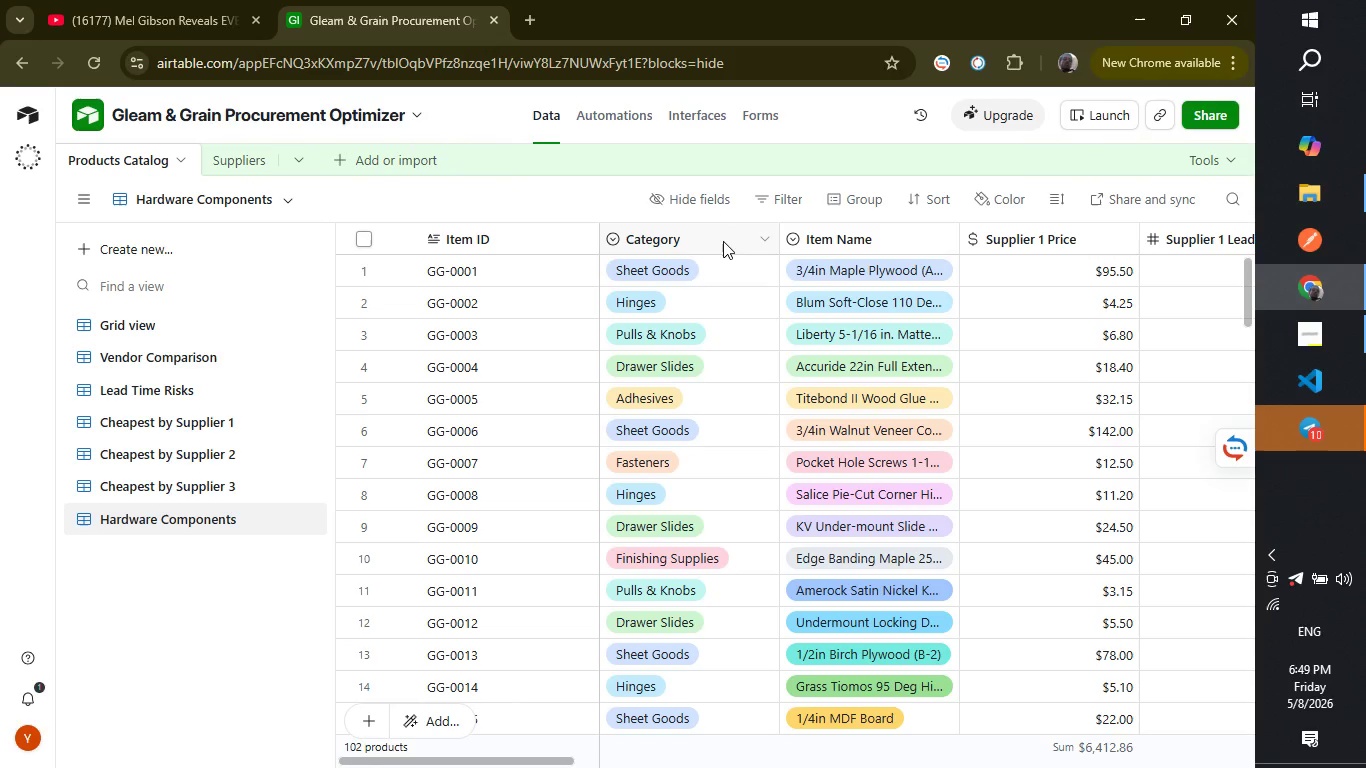 
right_click([723, 241])
 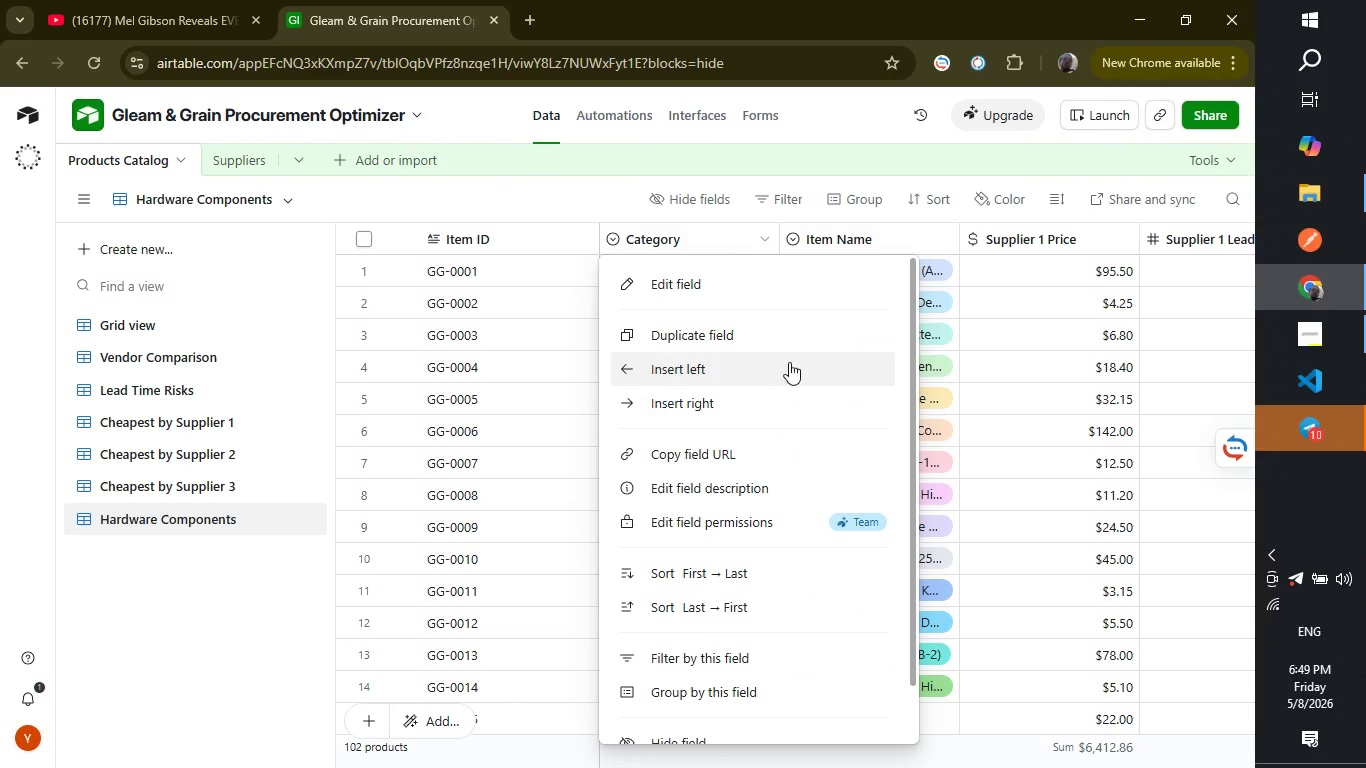 
left_click([753, 297])
 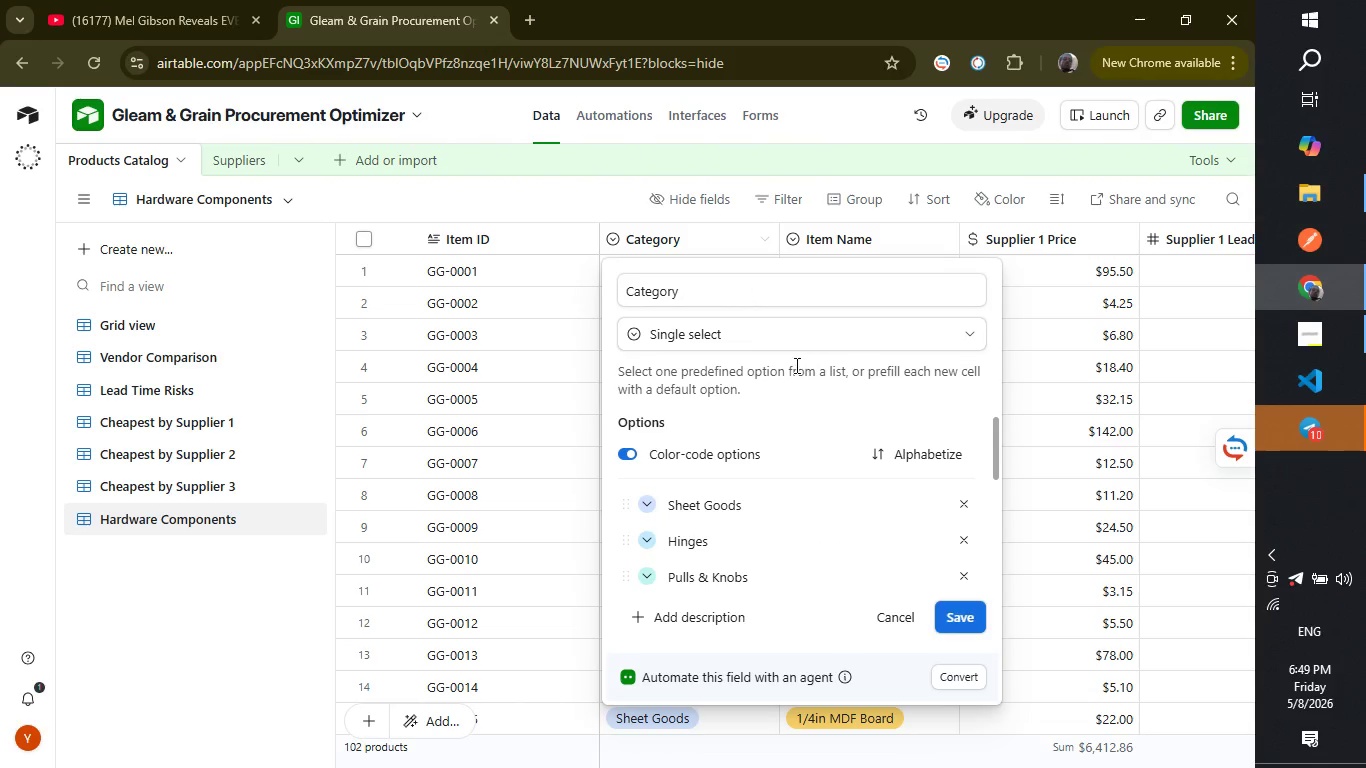 
left_click([810, 342])
 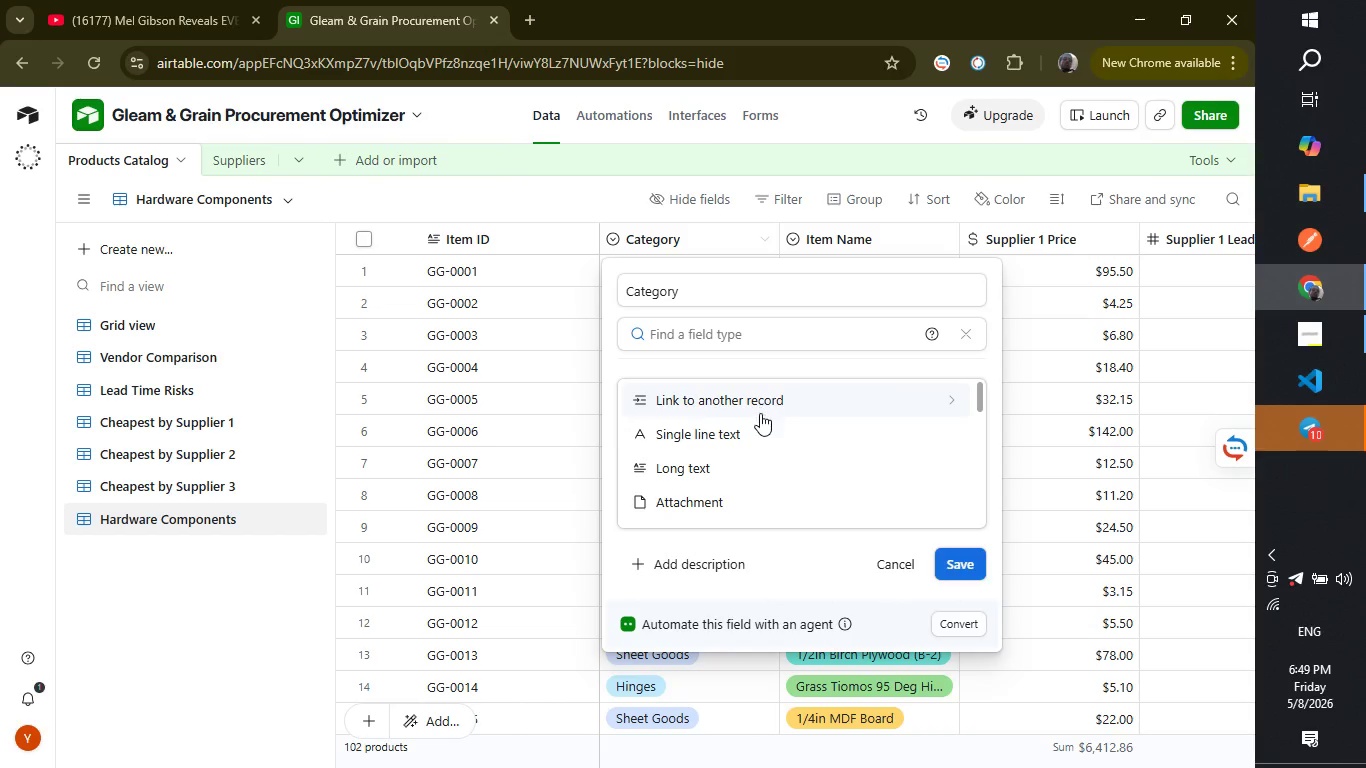 
left_click([757, 428])
 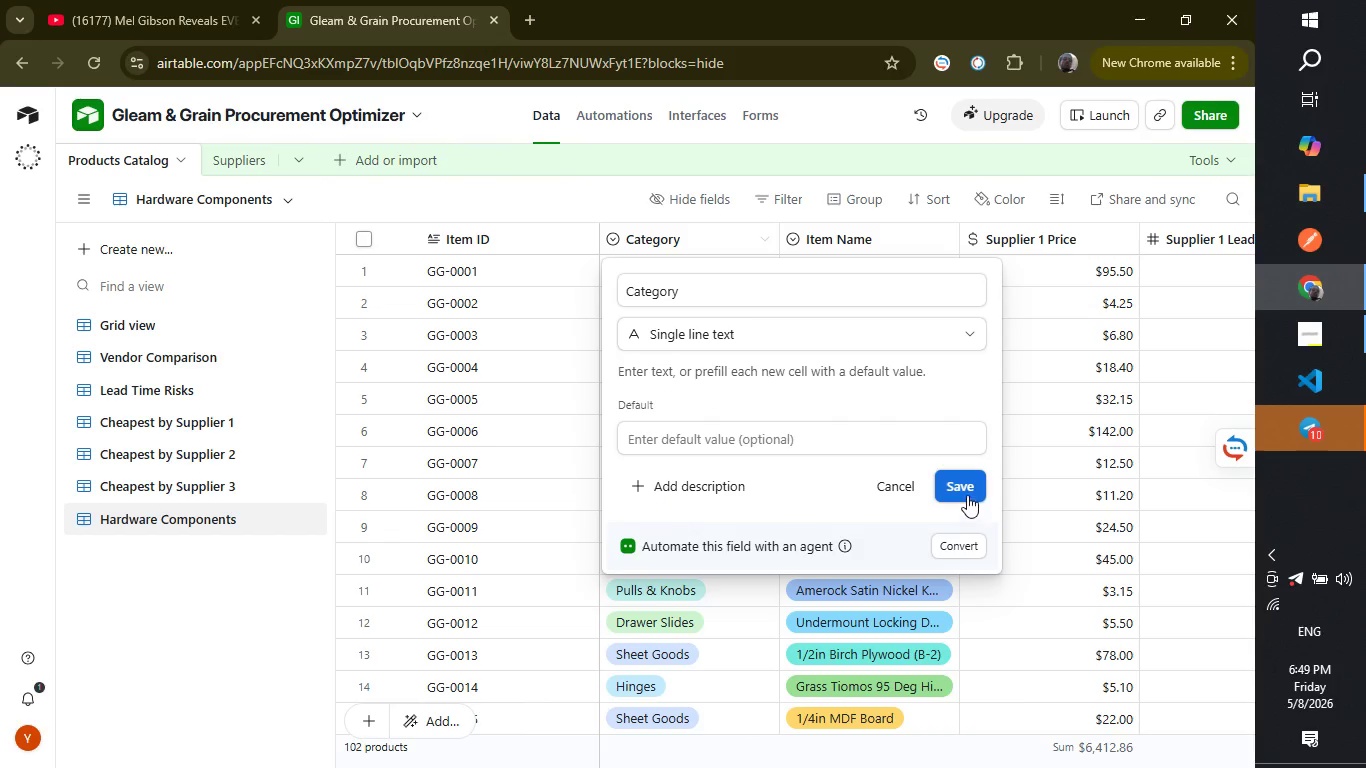 
left_click([966, 495])
 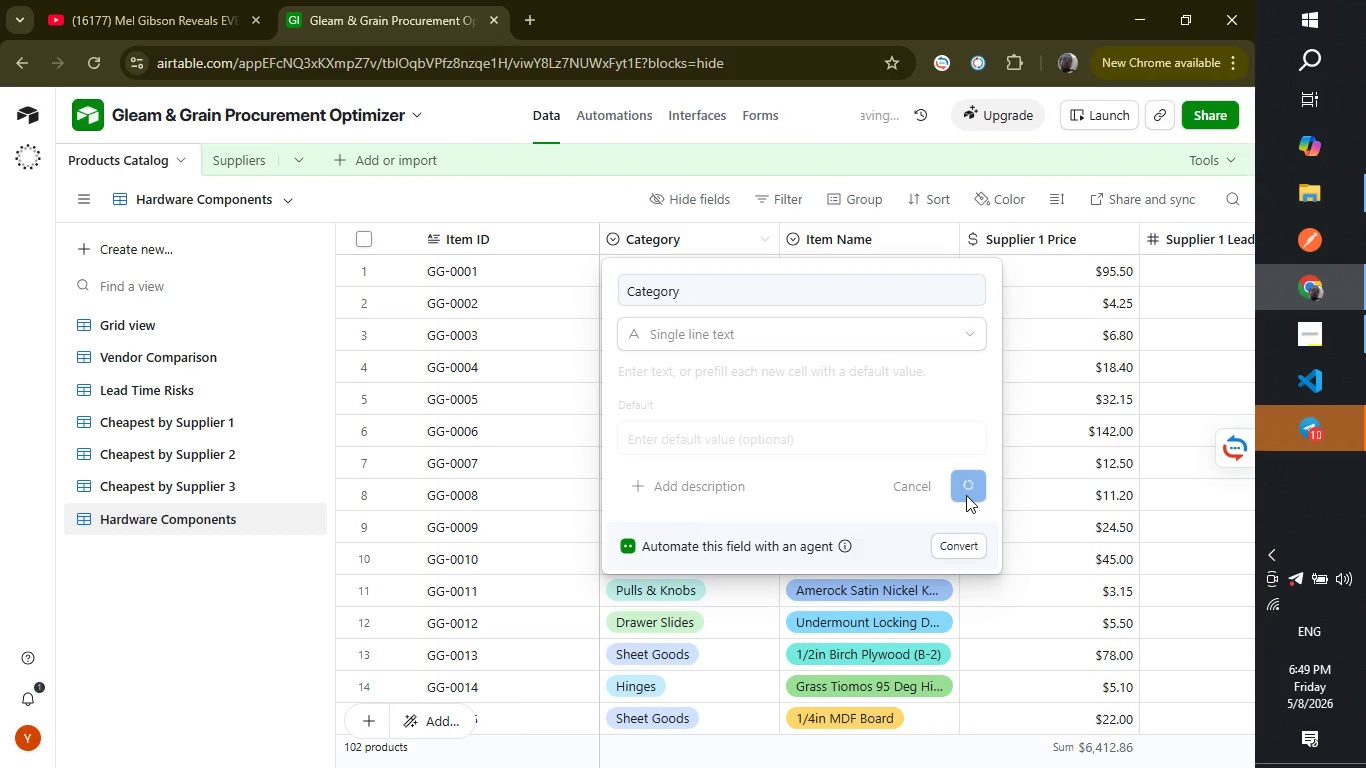 
wait(8.22)
 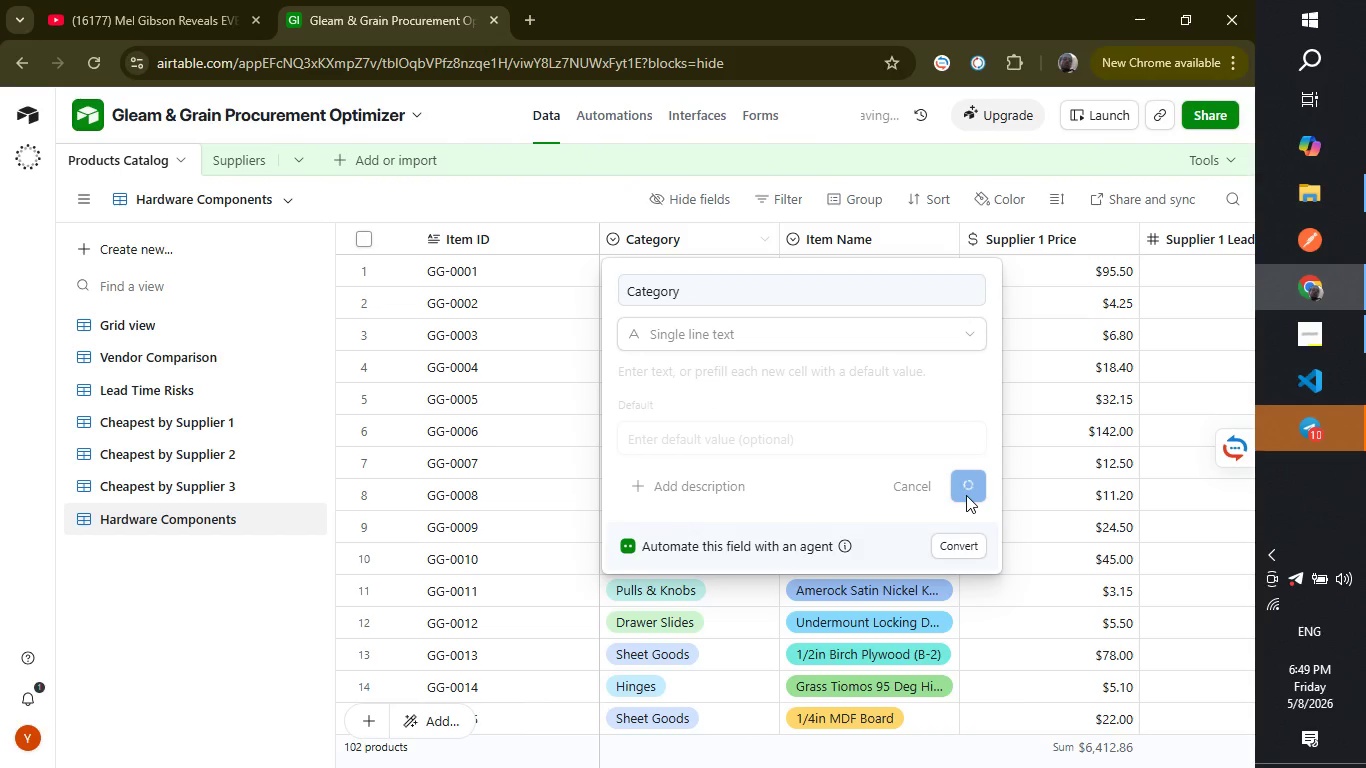 
left_click([810, 523])
 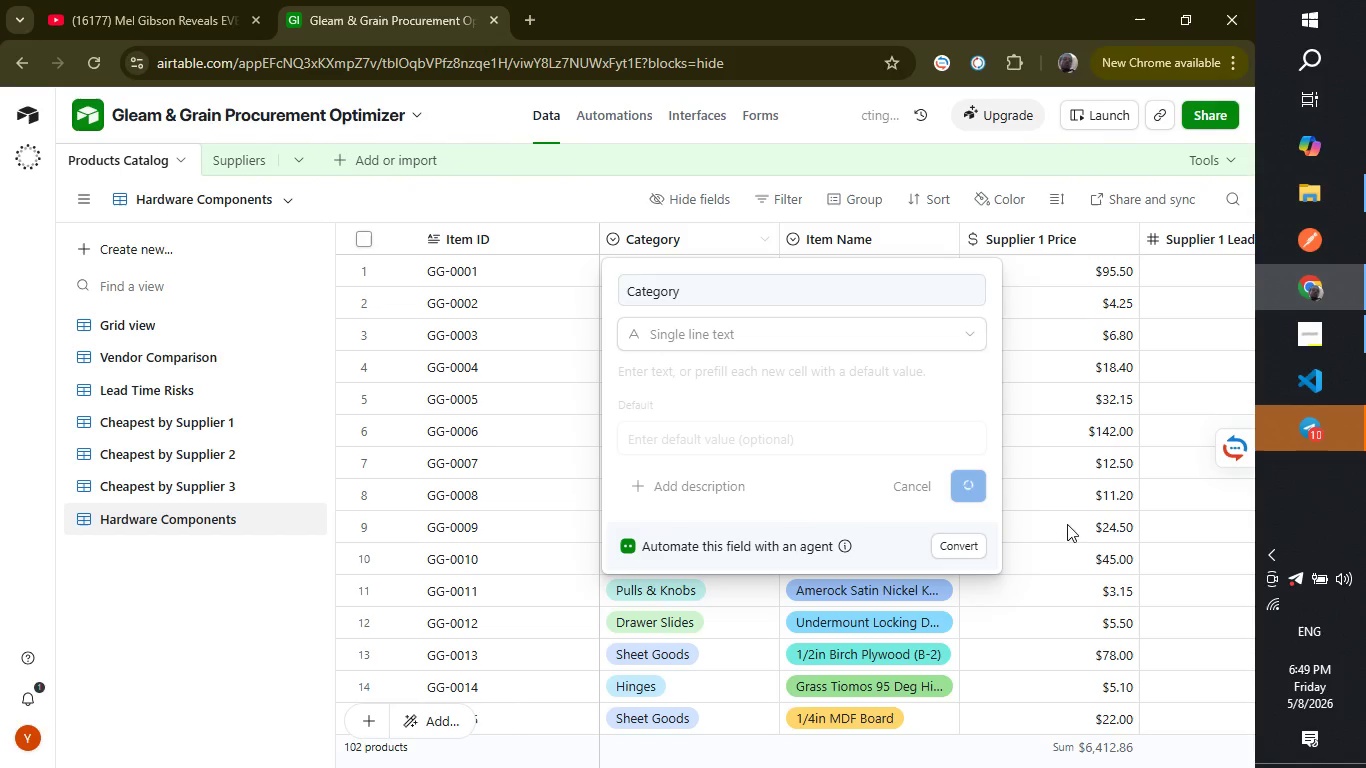 
wait(15.26)
 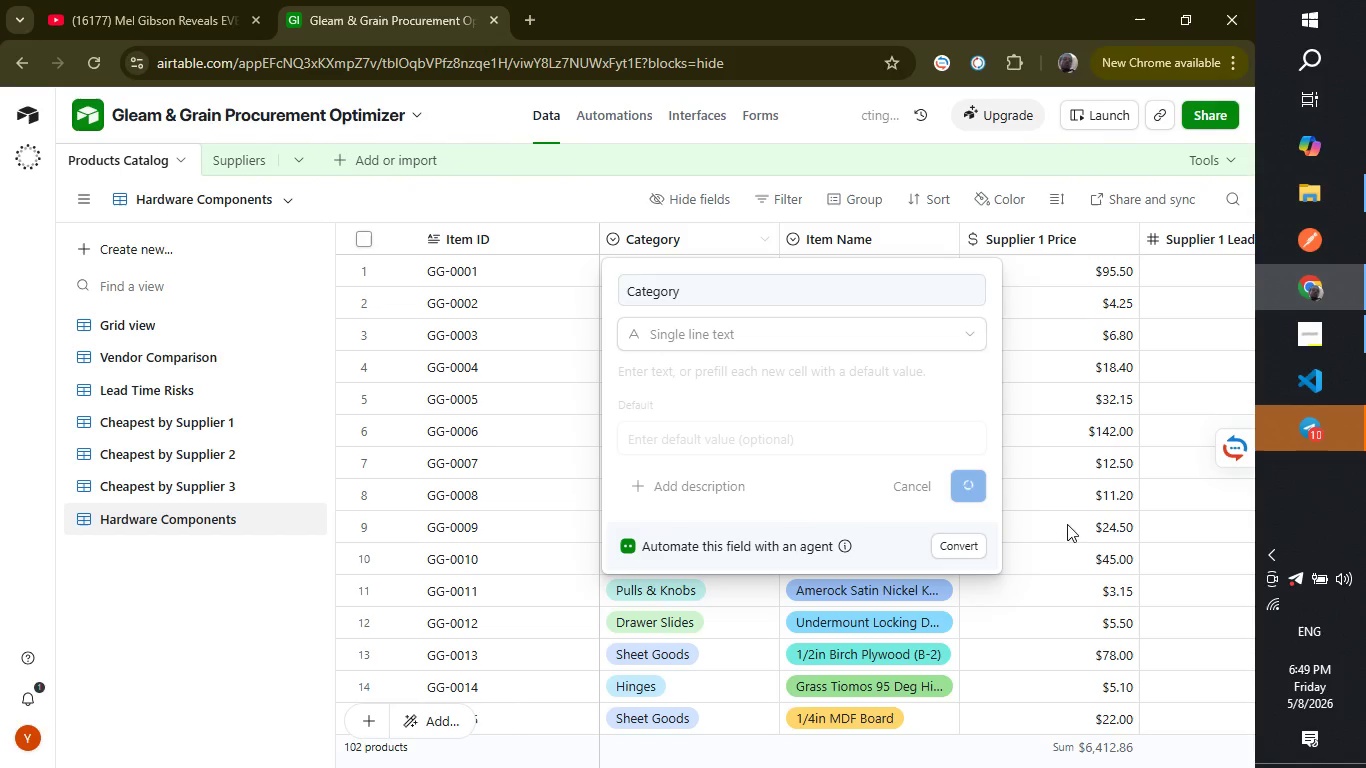 
left_click([1269, 606])
 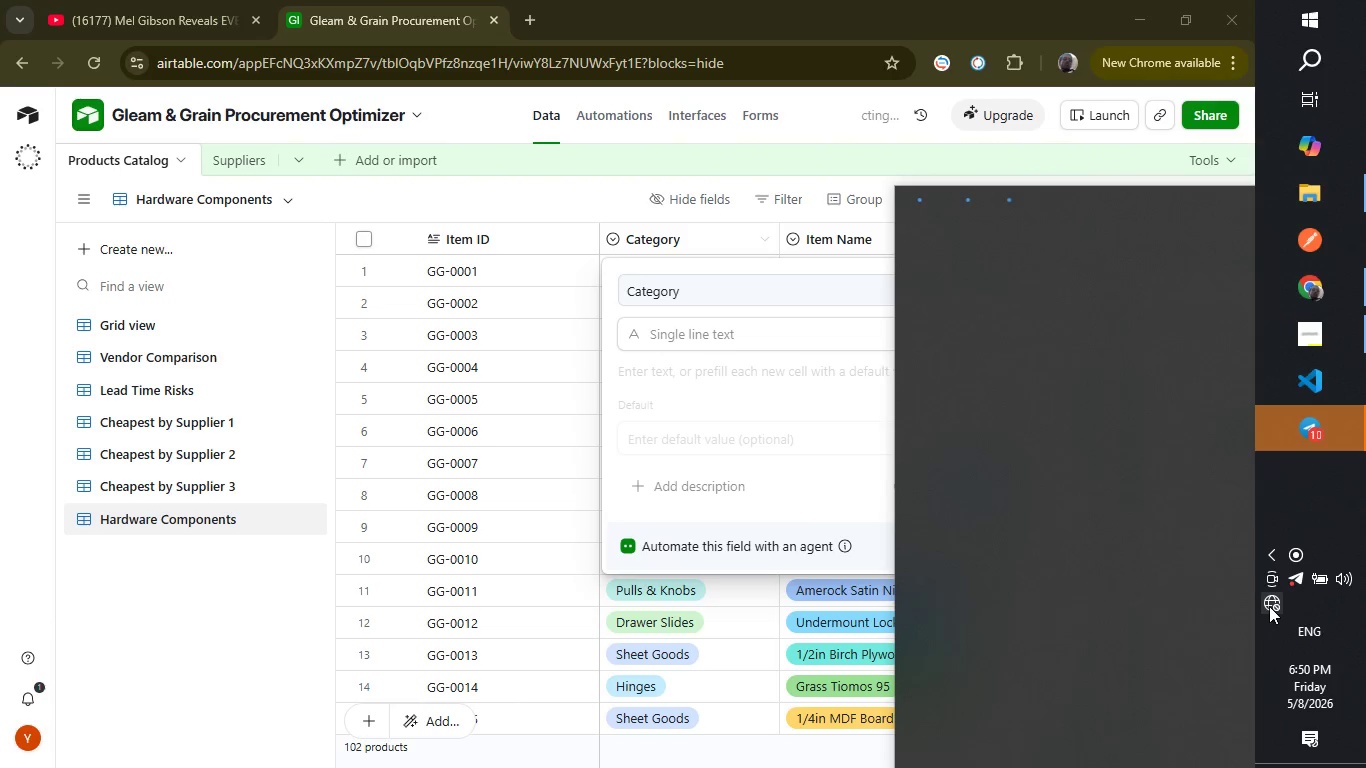 